 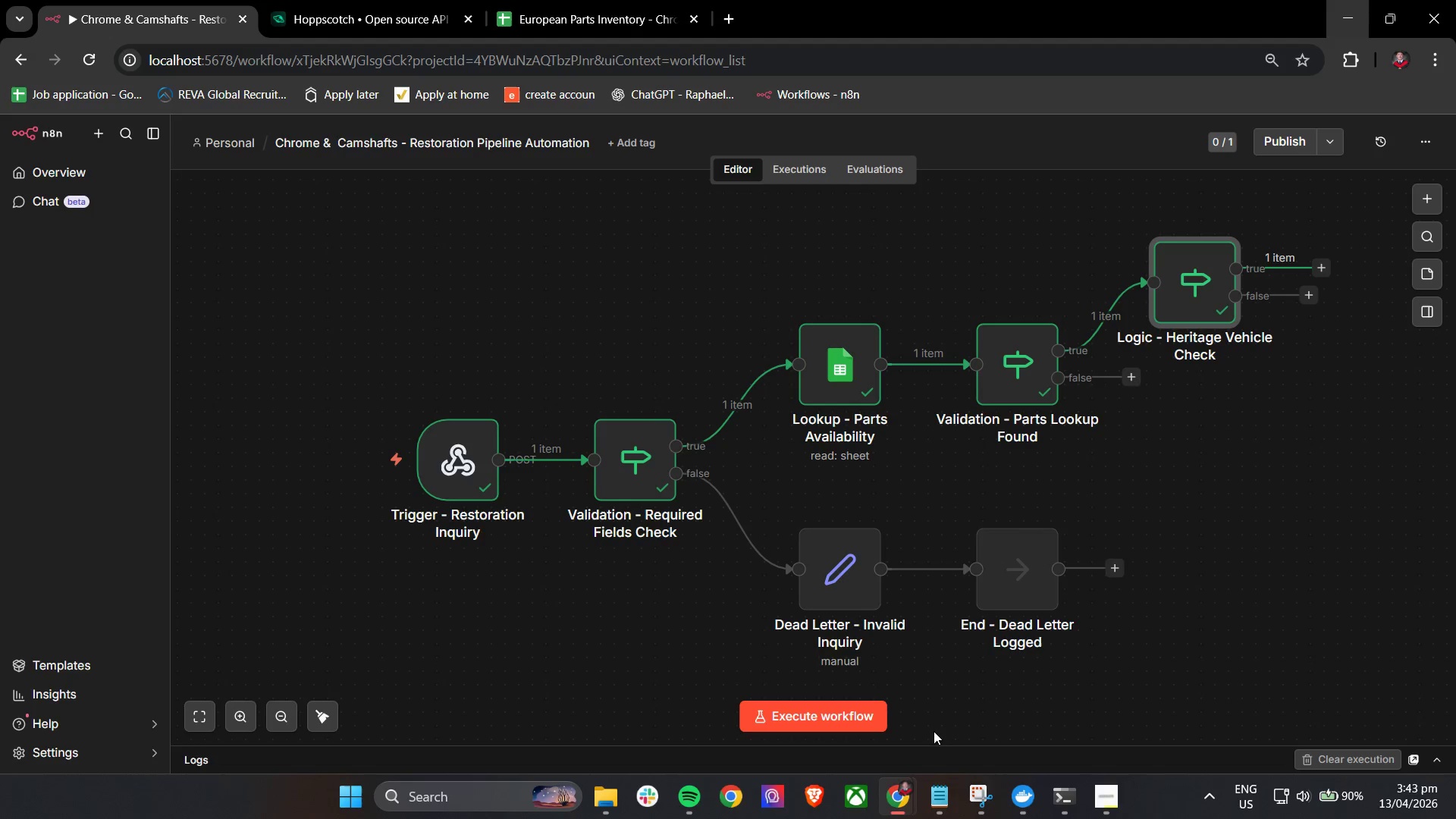 
left_click_drag(start_coordinate=[1265, 475], to_coordinate=[908, 524])
 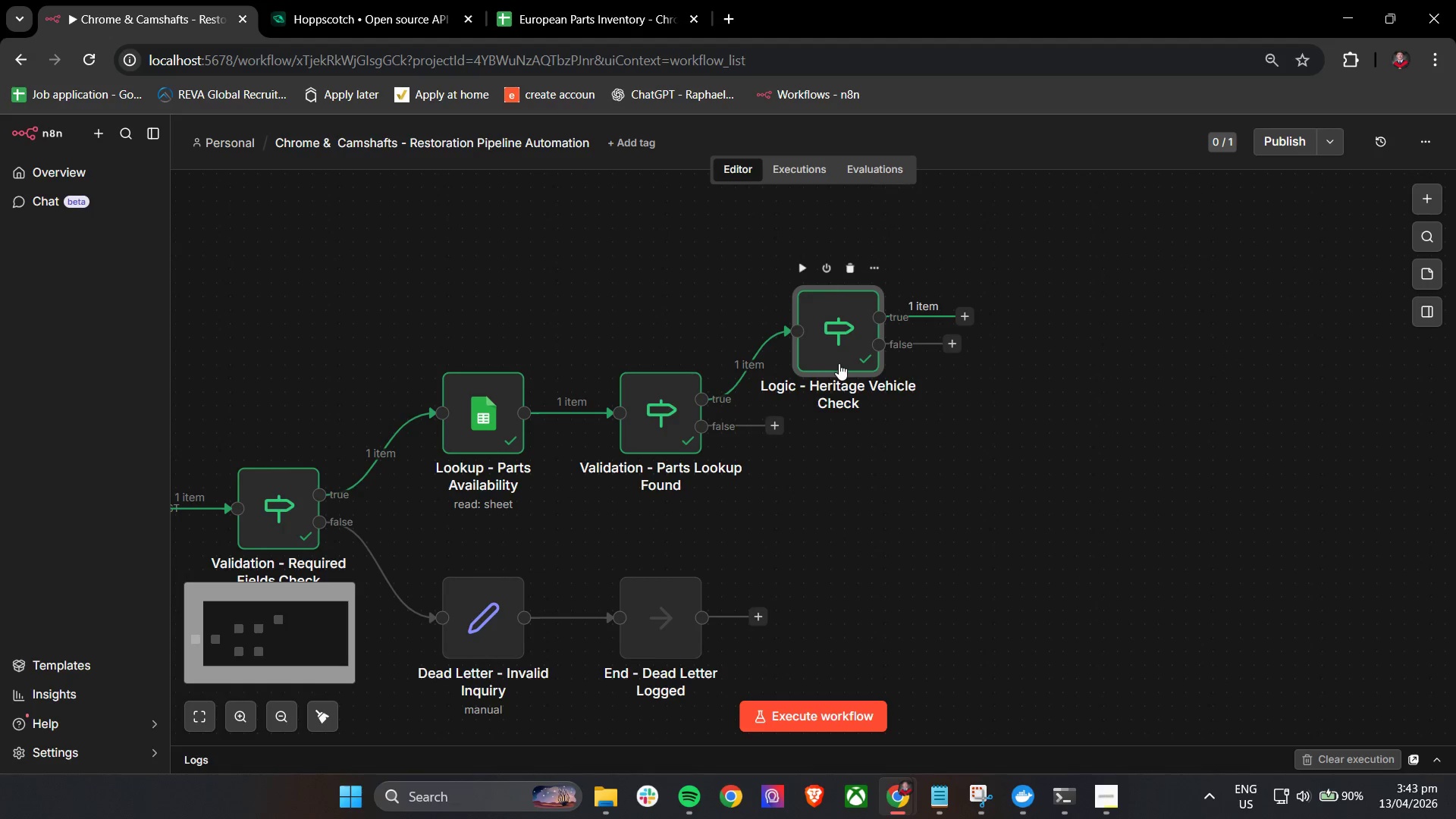 
double_click([842, 356])
 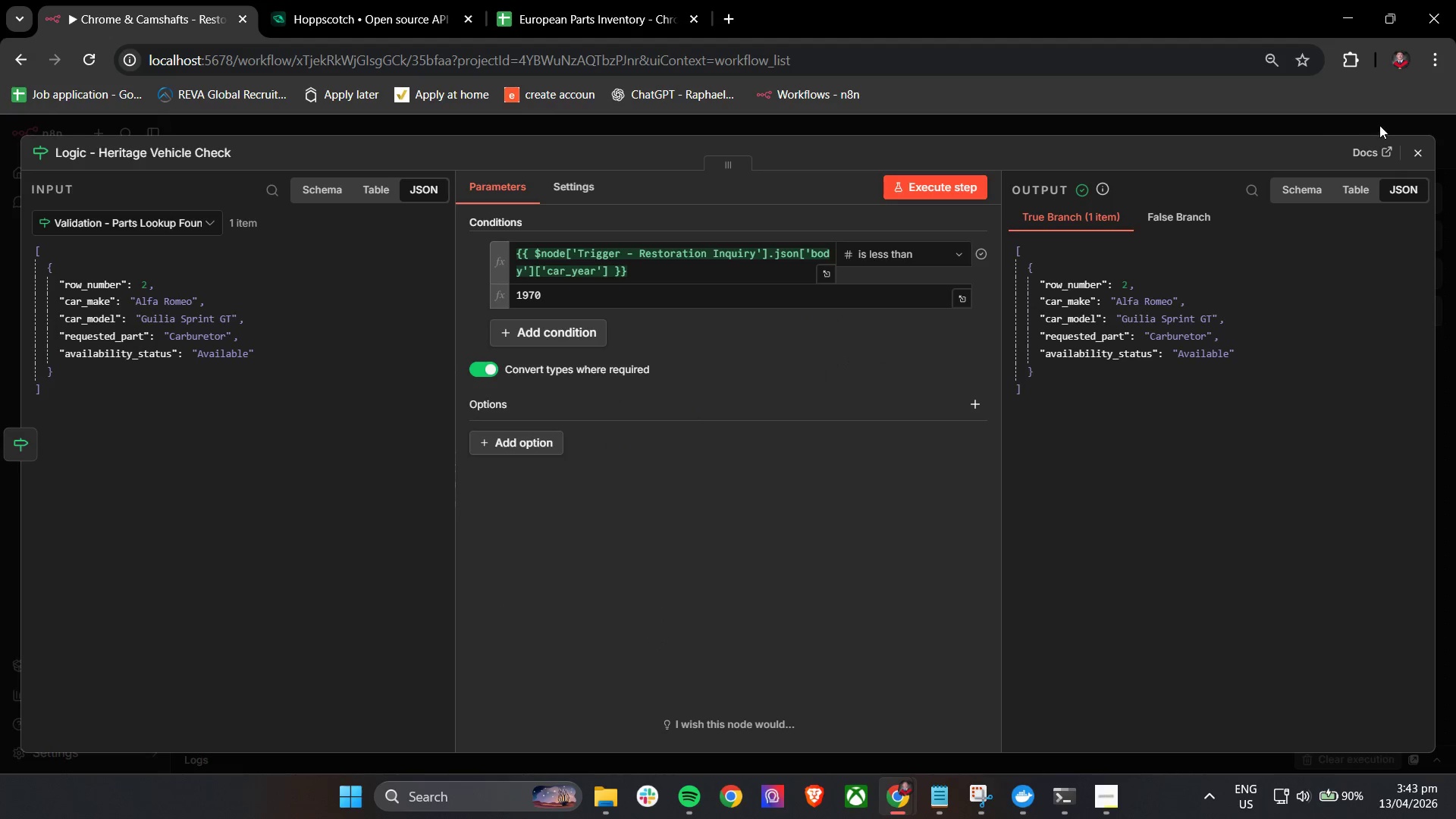 
left_click([1415, 163])
 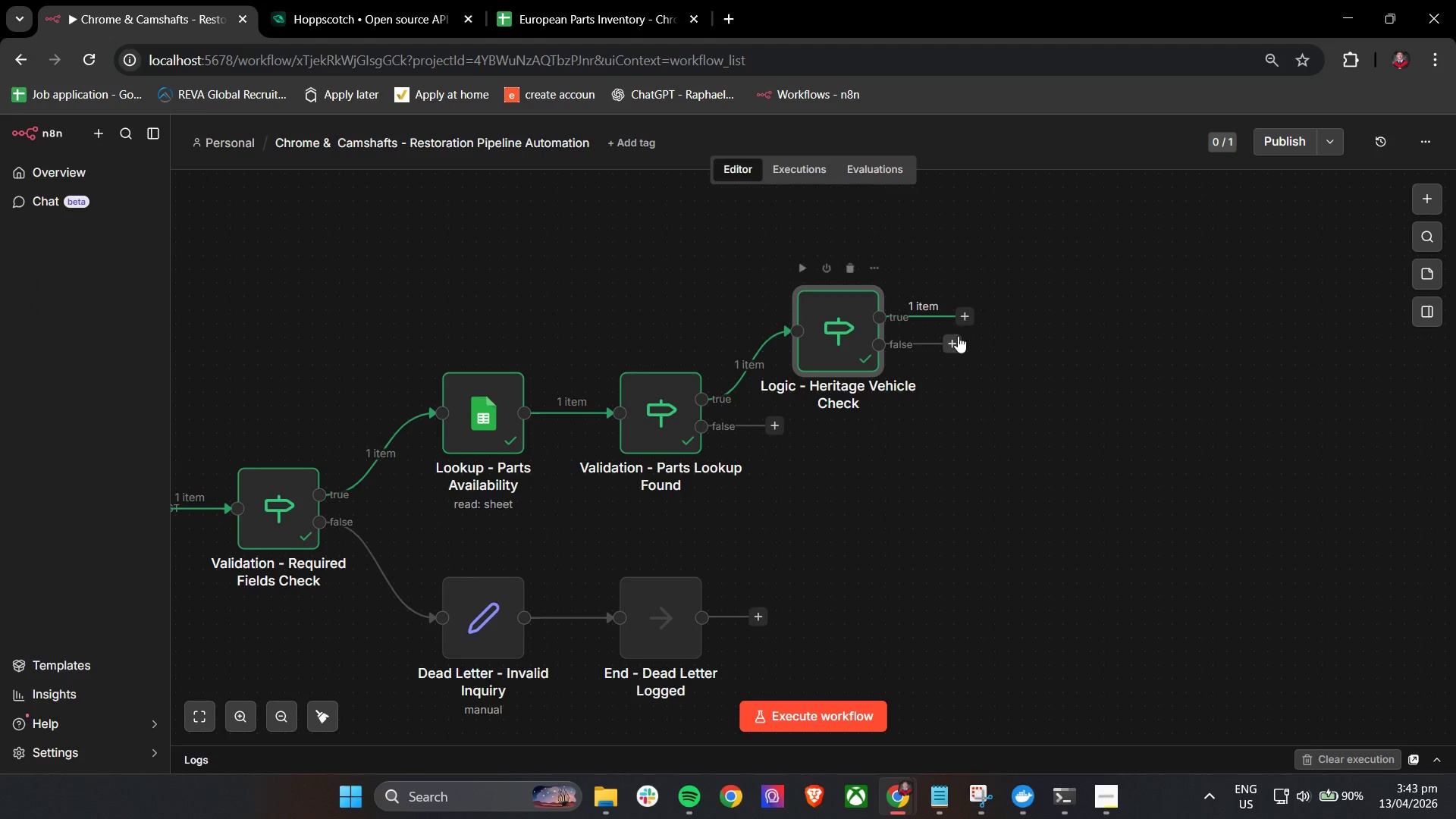 
left_click([966, 320])
 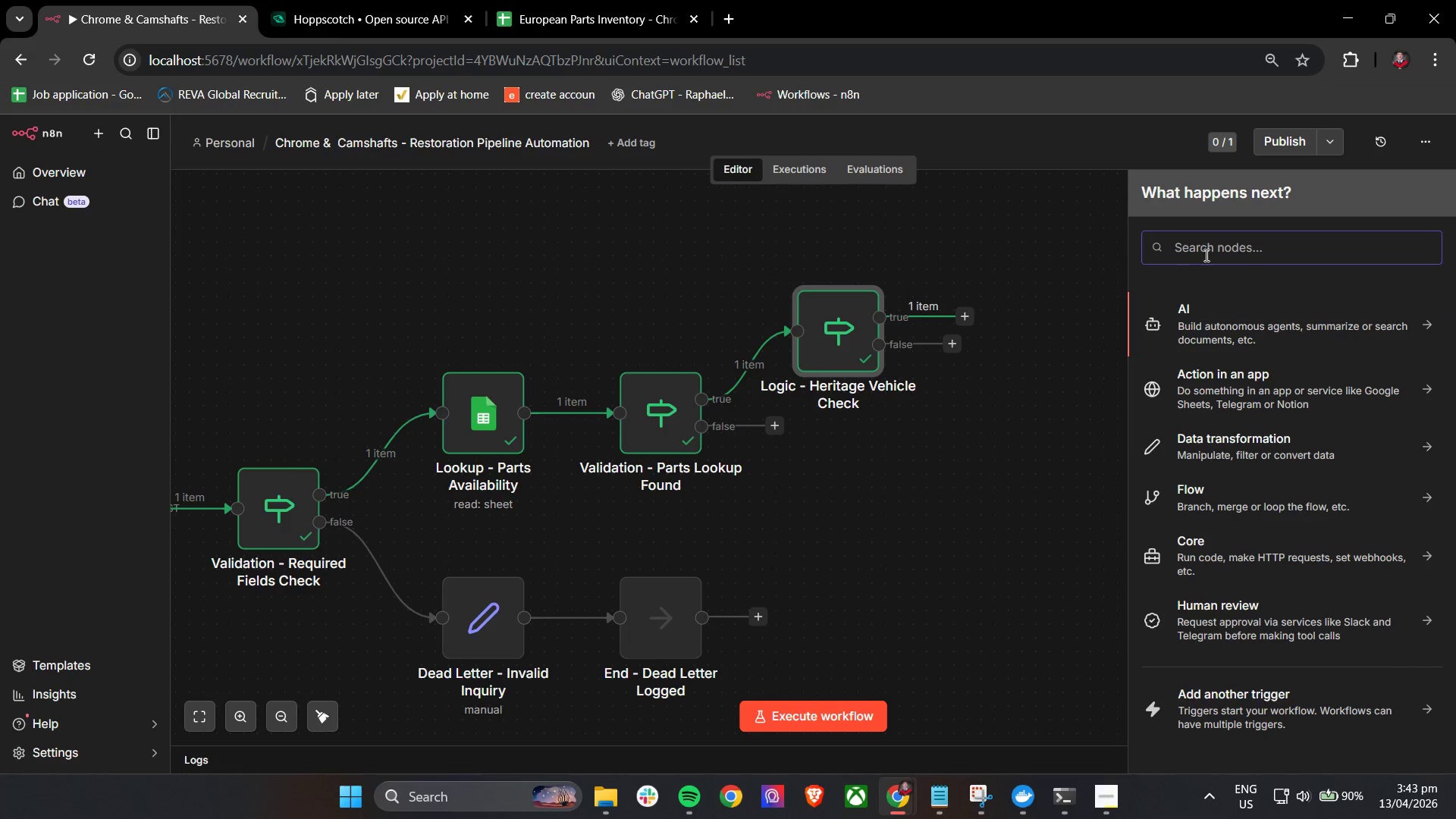 
double_click([1210, 251])
 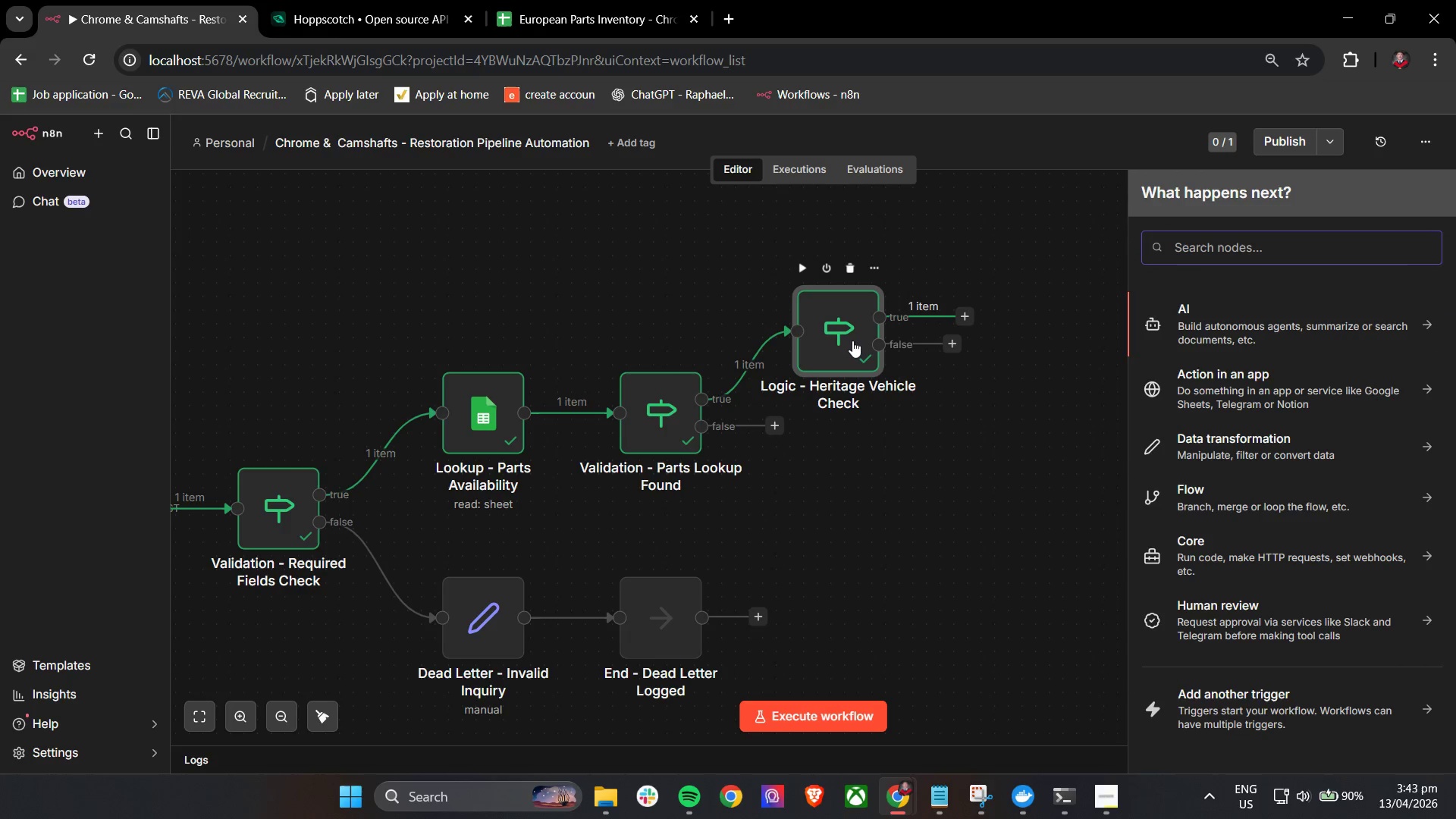 
double_click([846, 346])
 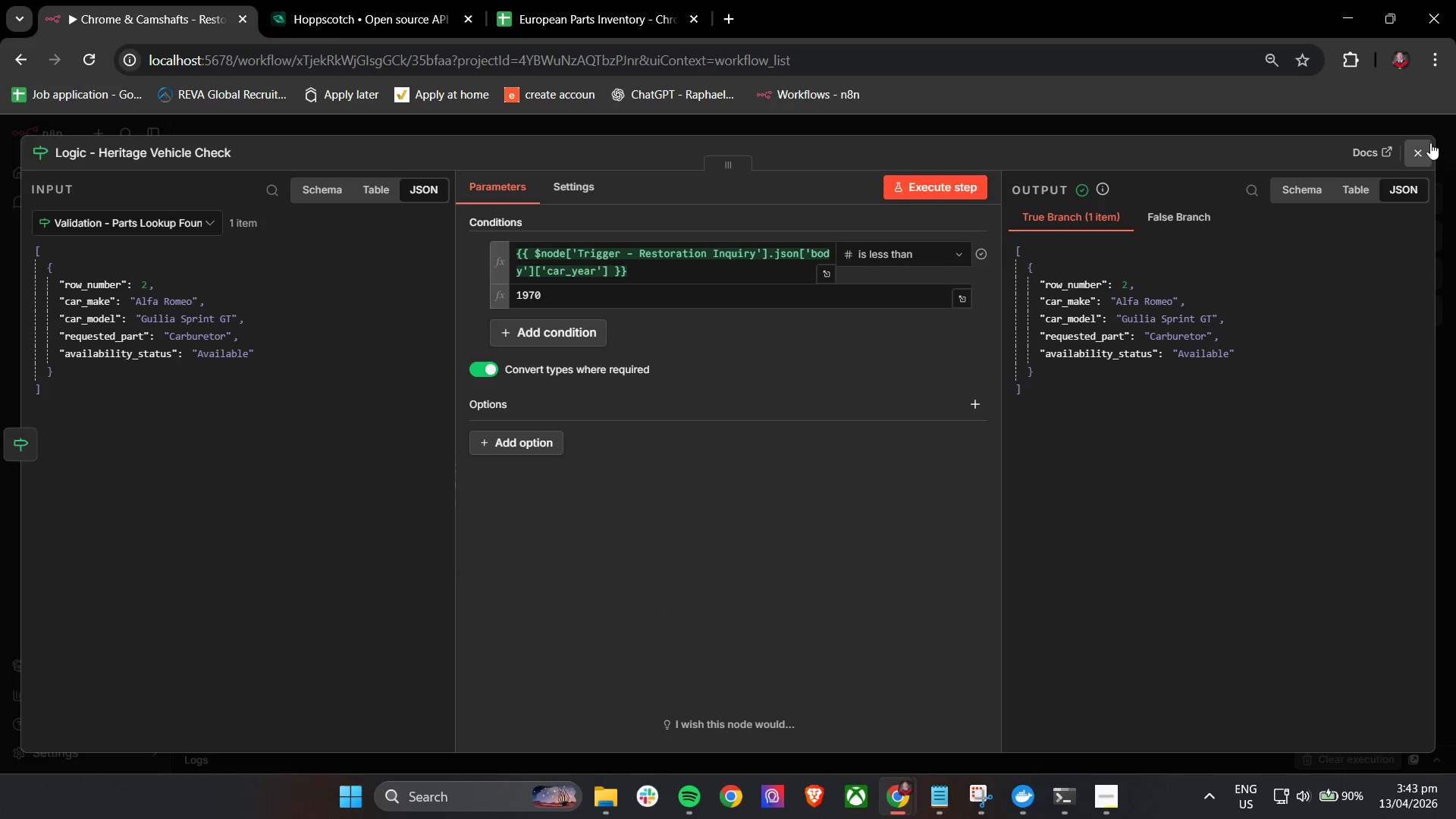 
left_click([1415, 152])
 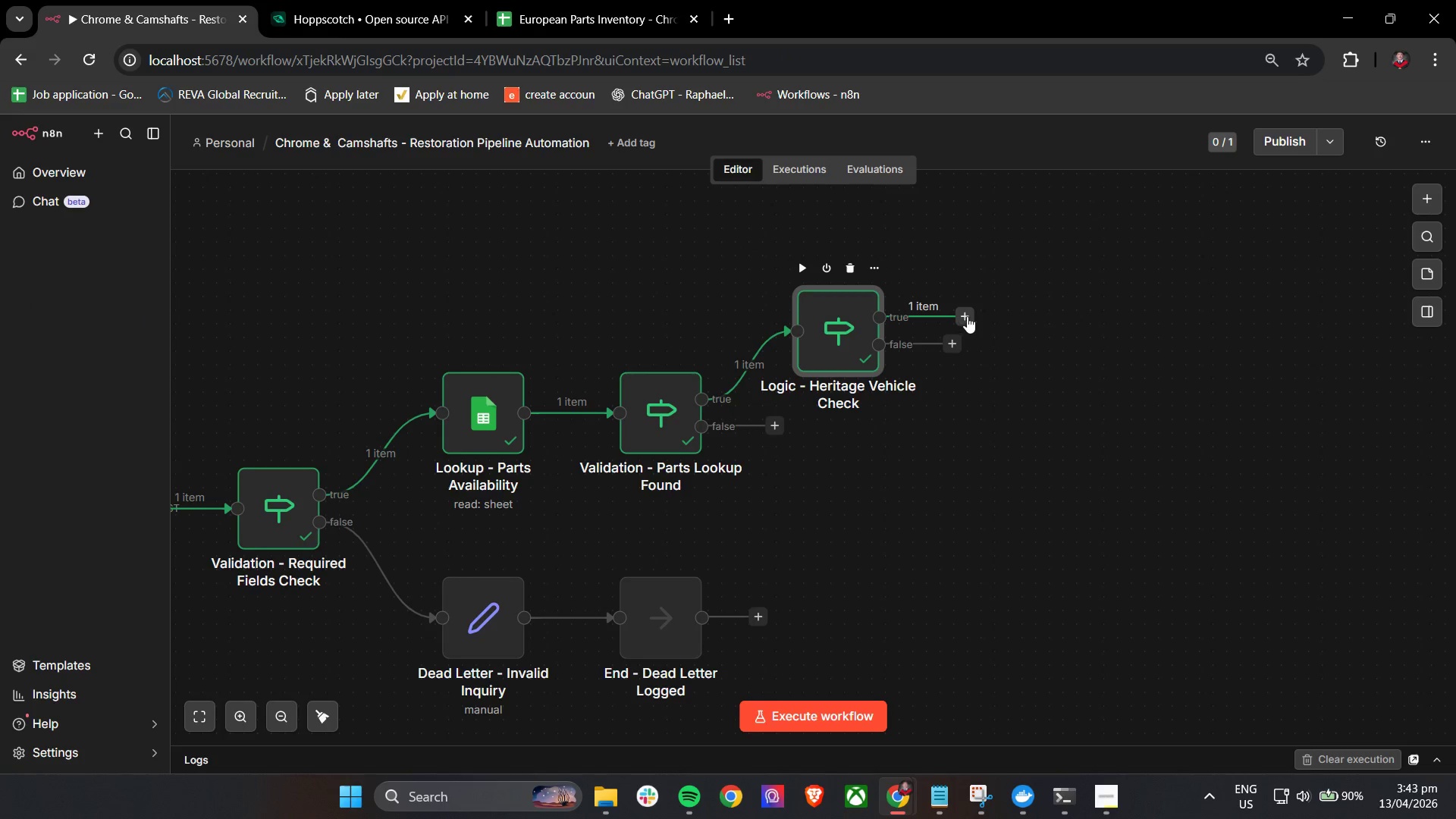 
left_click([969, 315])
 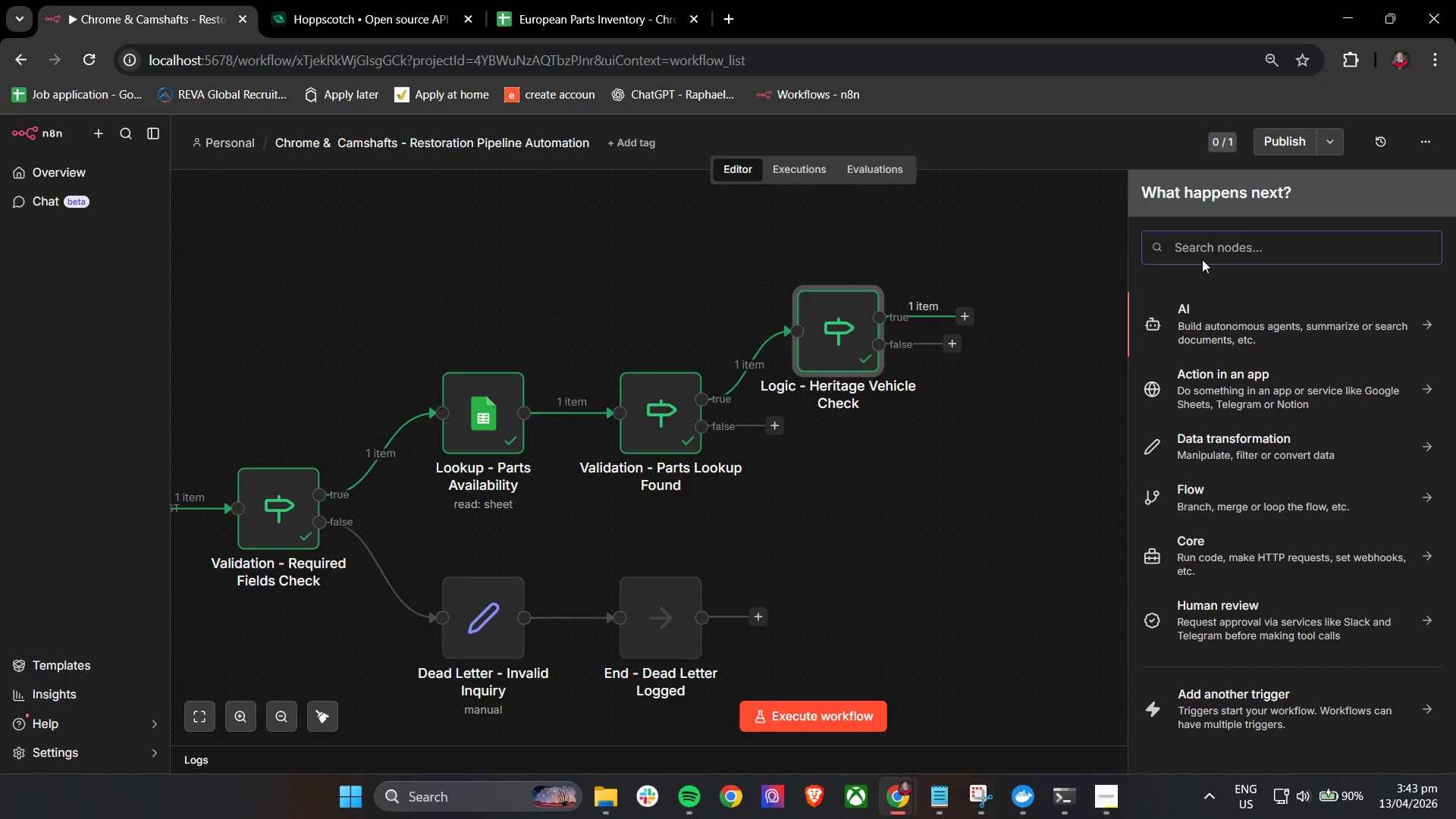 
left_click([1232, 244])
 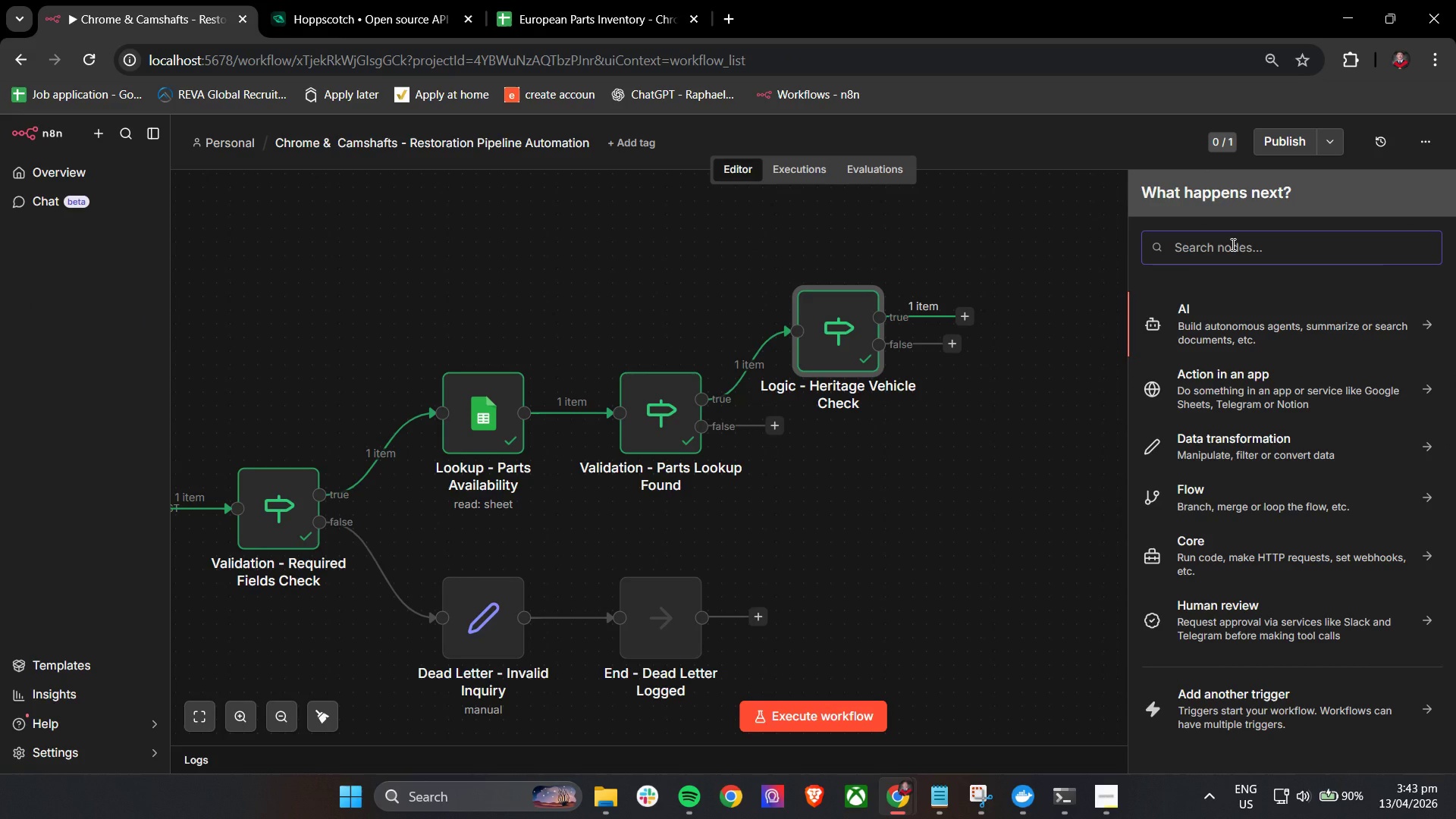 
key(I)
 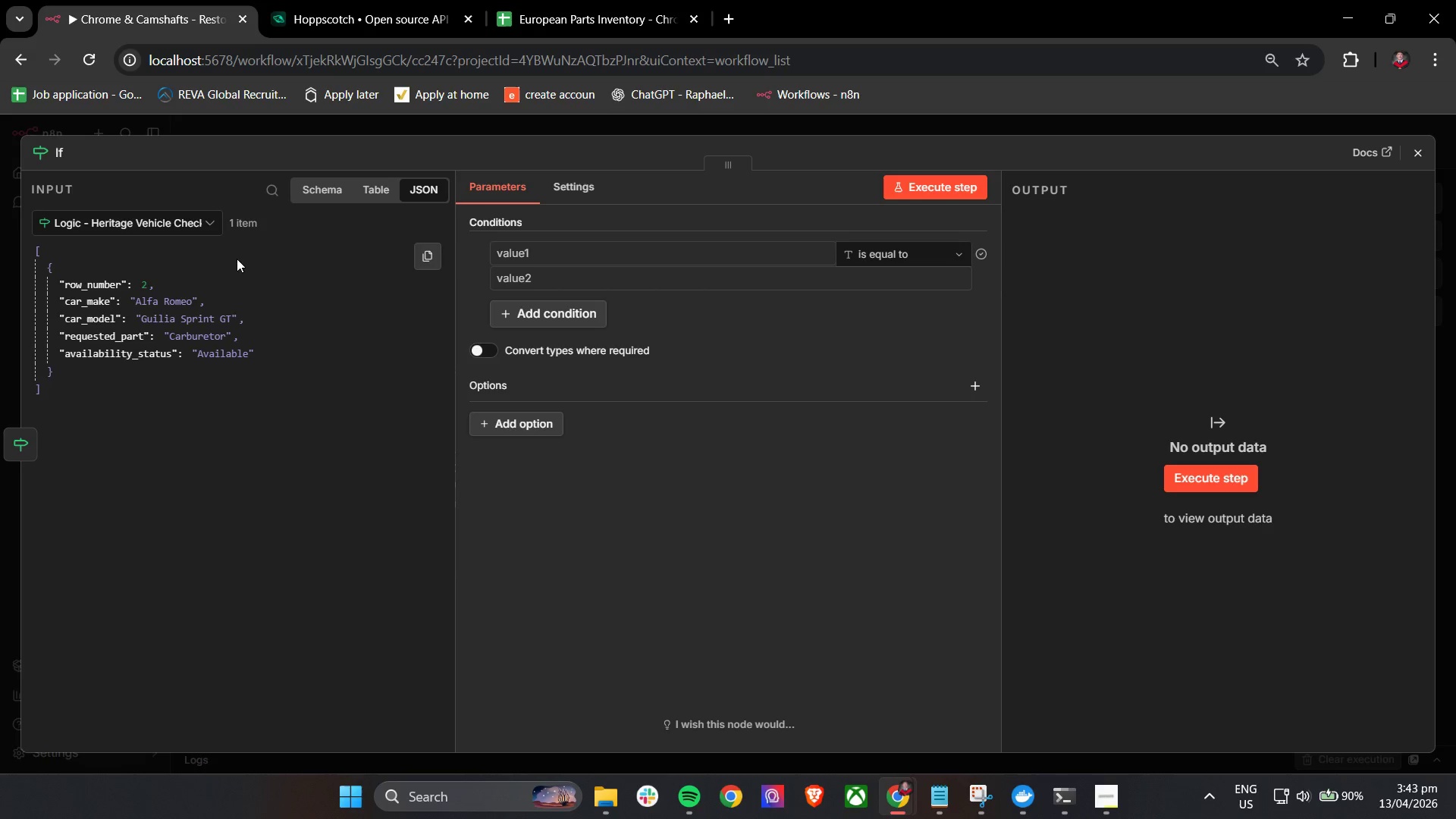 
wait(5.73)
 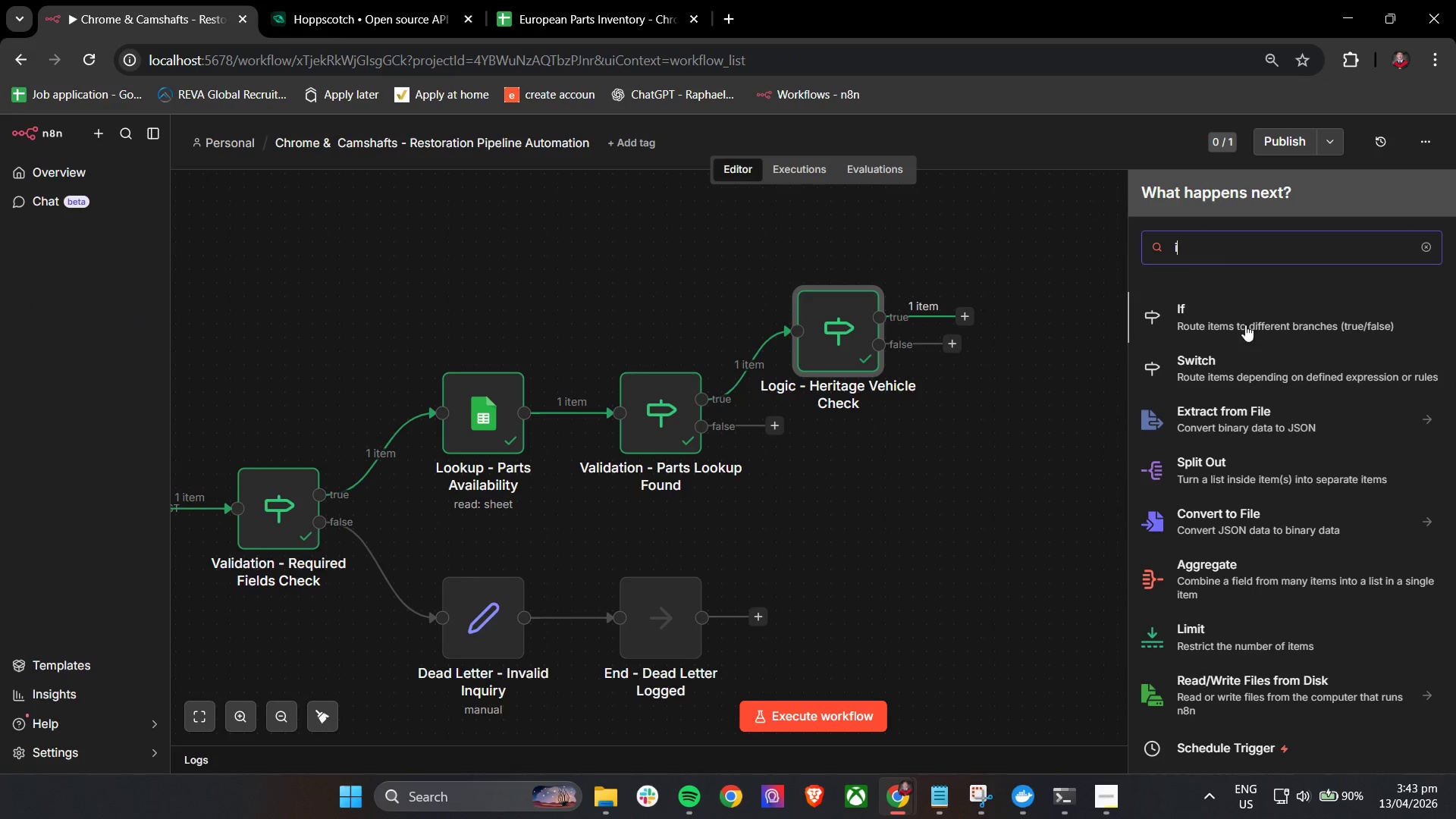 
left_click([67, 155])
 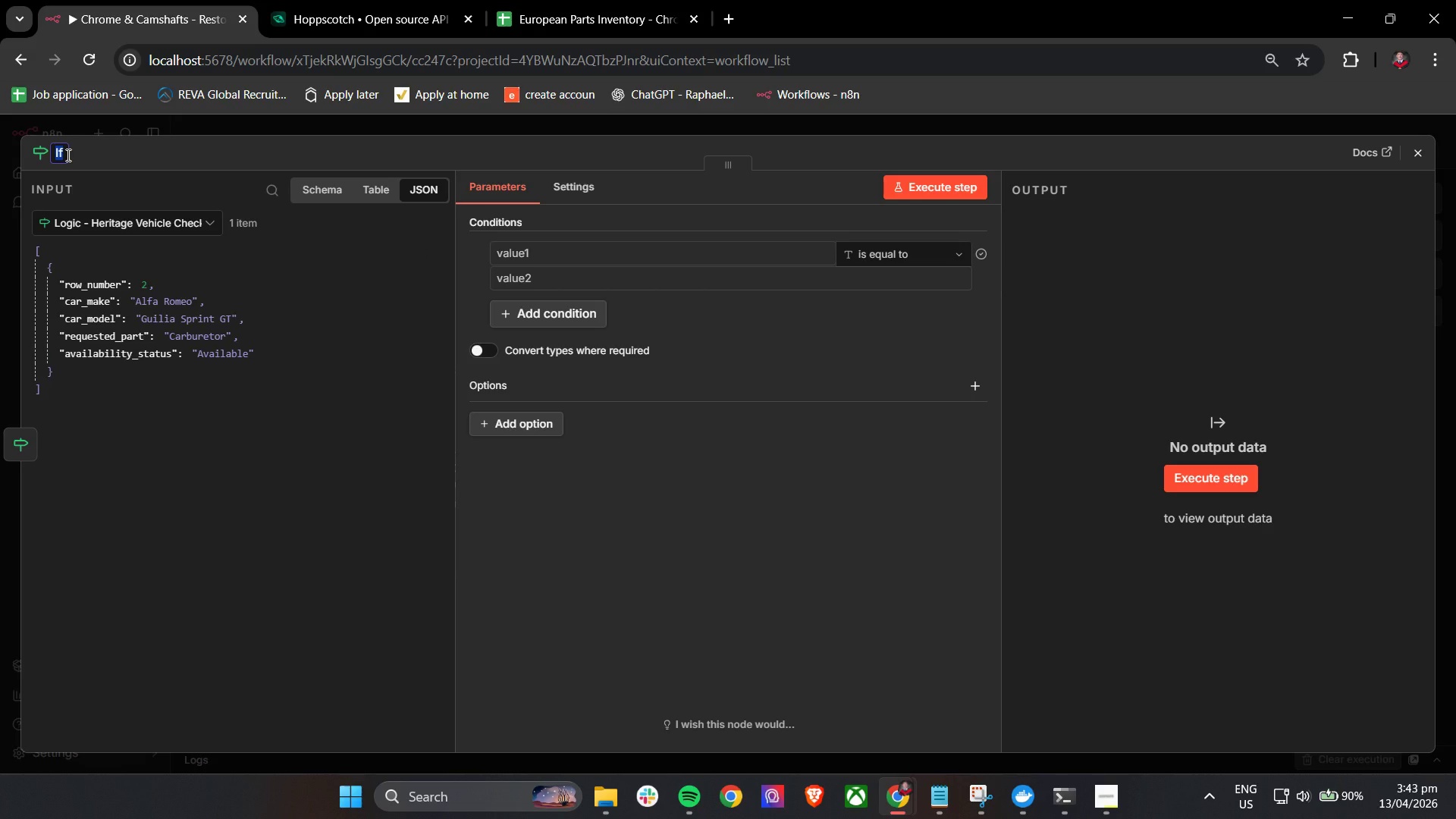 
type(Logic)
key(Backspace)
key(Backspace)
key(Backspace)
key(Backspace)
type(ogic - )
 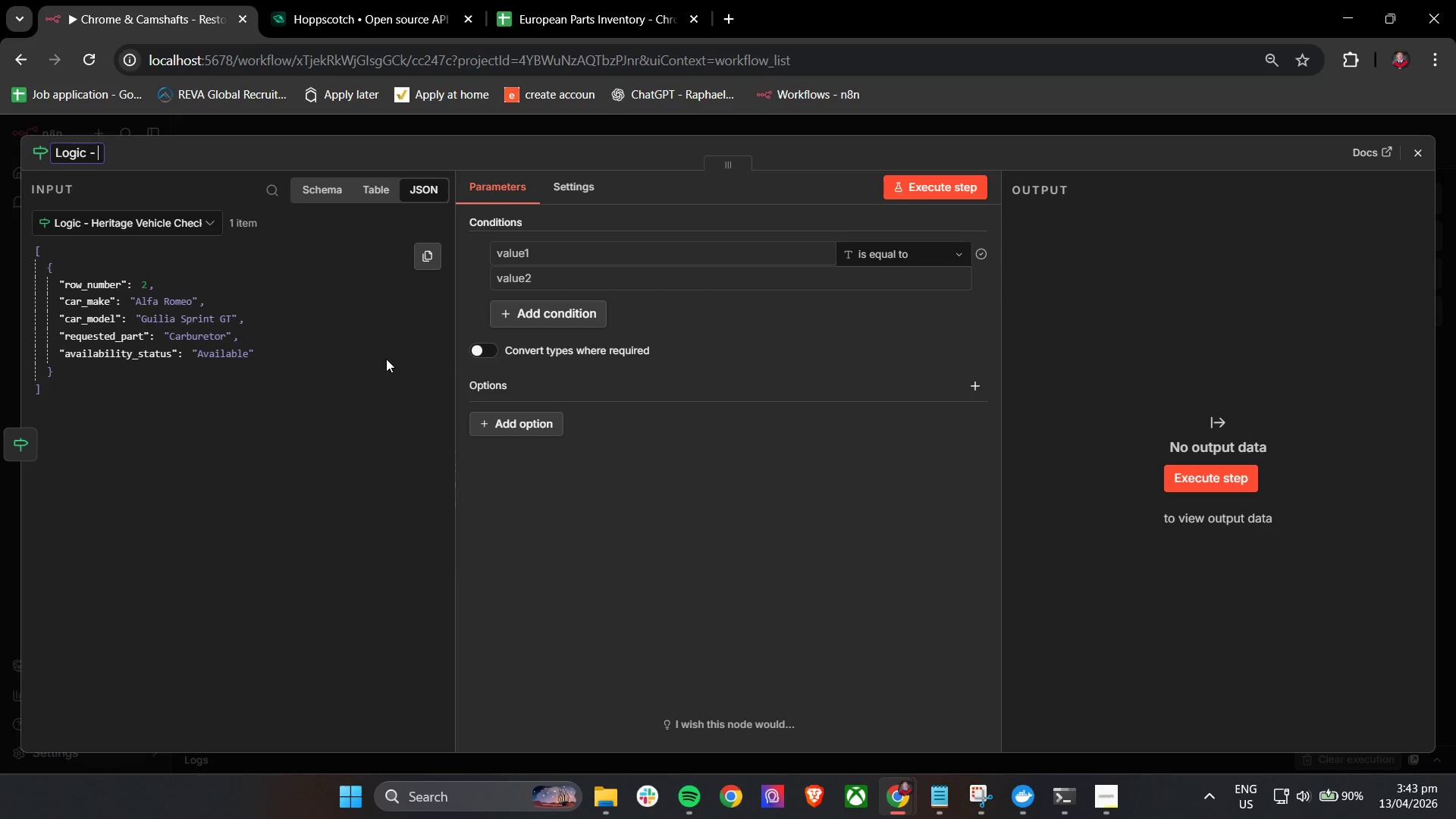 
type(Part )
key(Backspace)
type(s Available)
 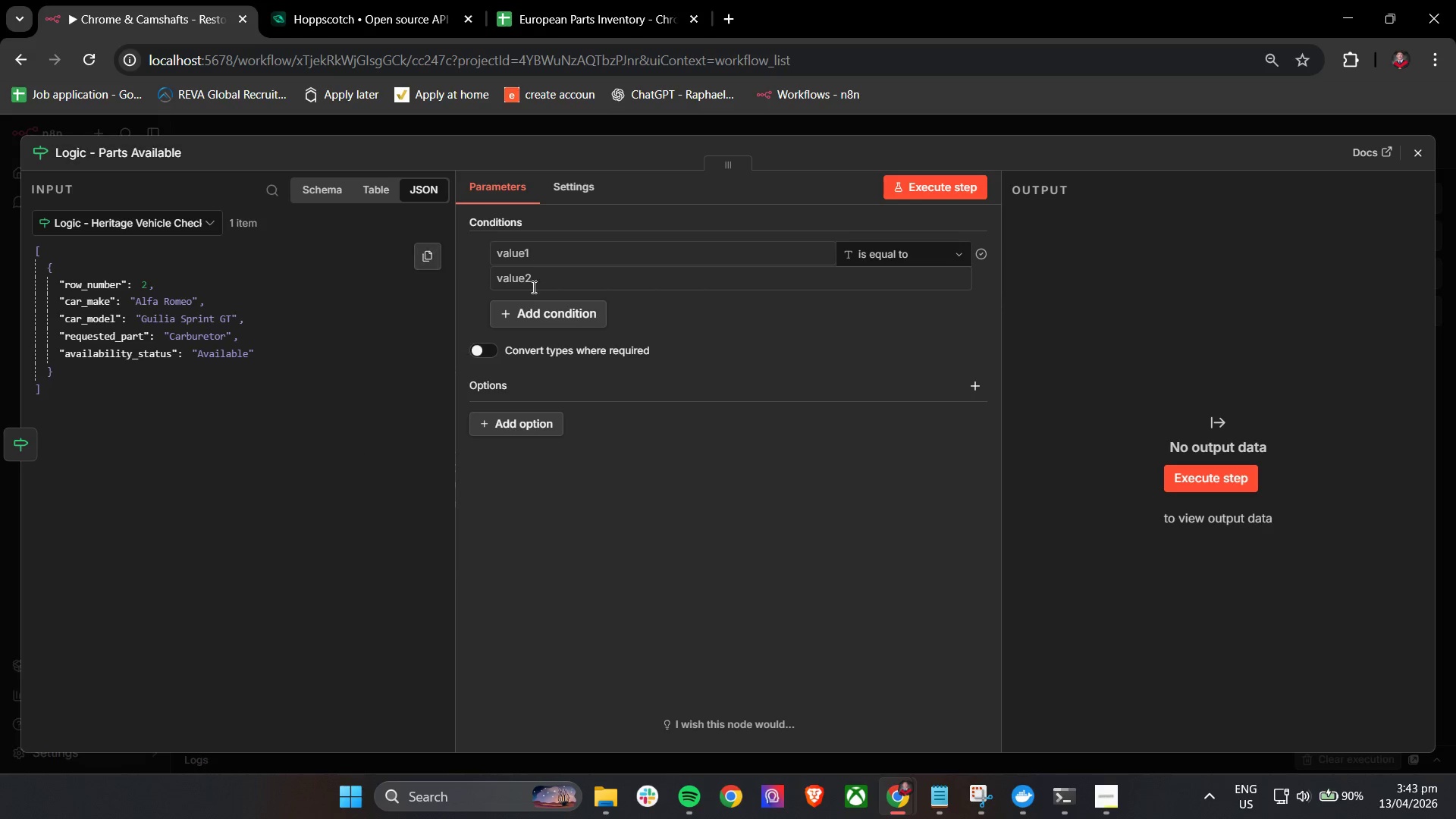 
double_click([571, 259])
 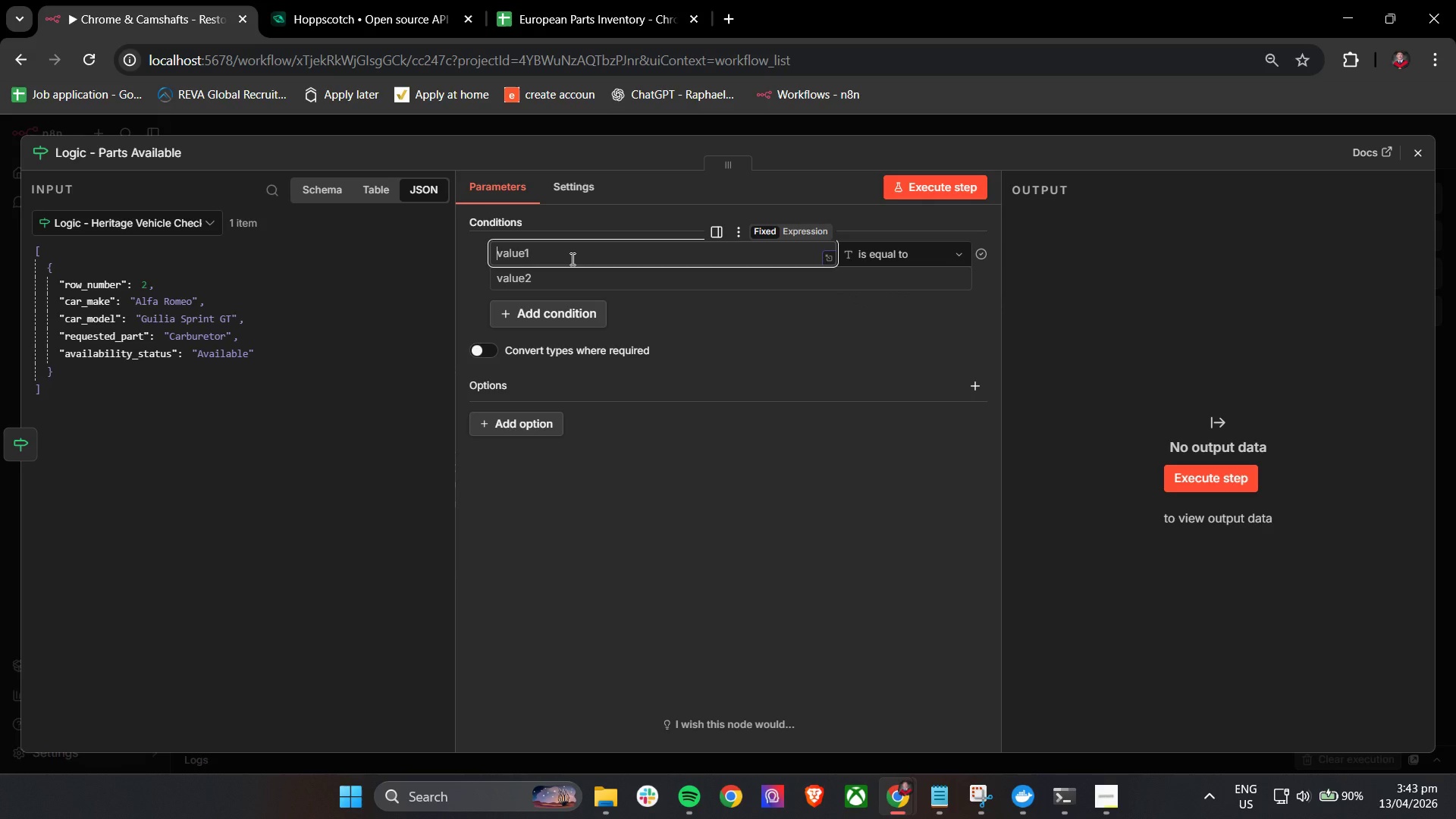 
key(Shift+BracketLeft)
 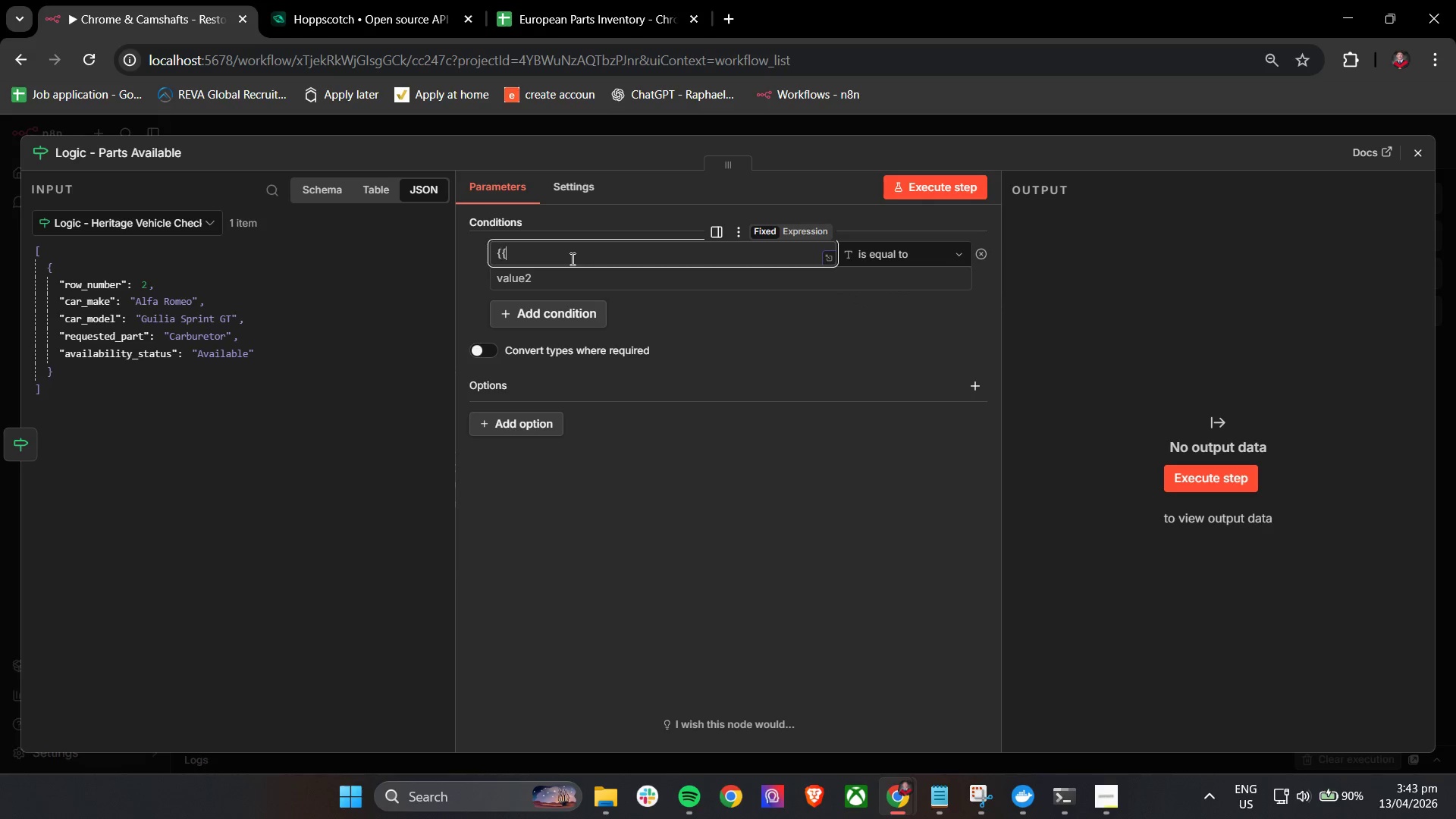 
key(Shift+BracketLeft)
 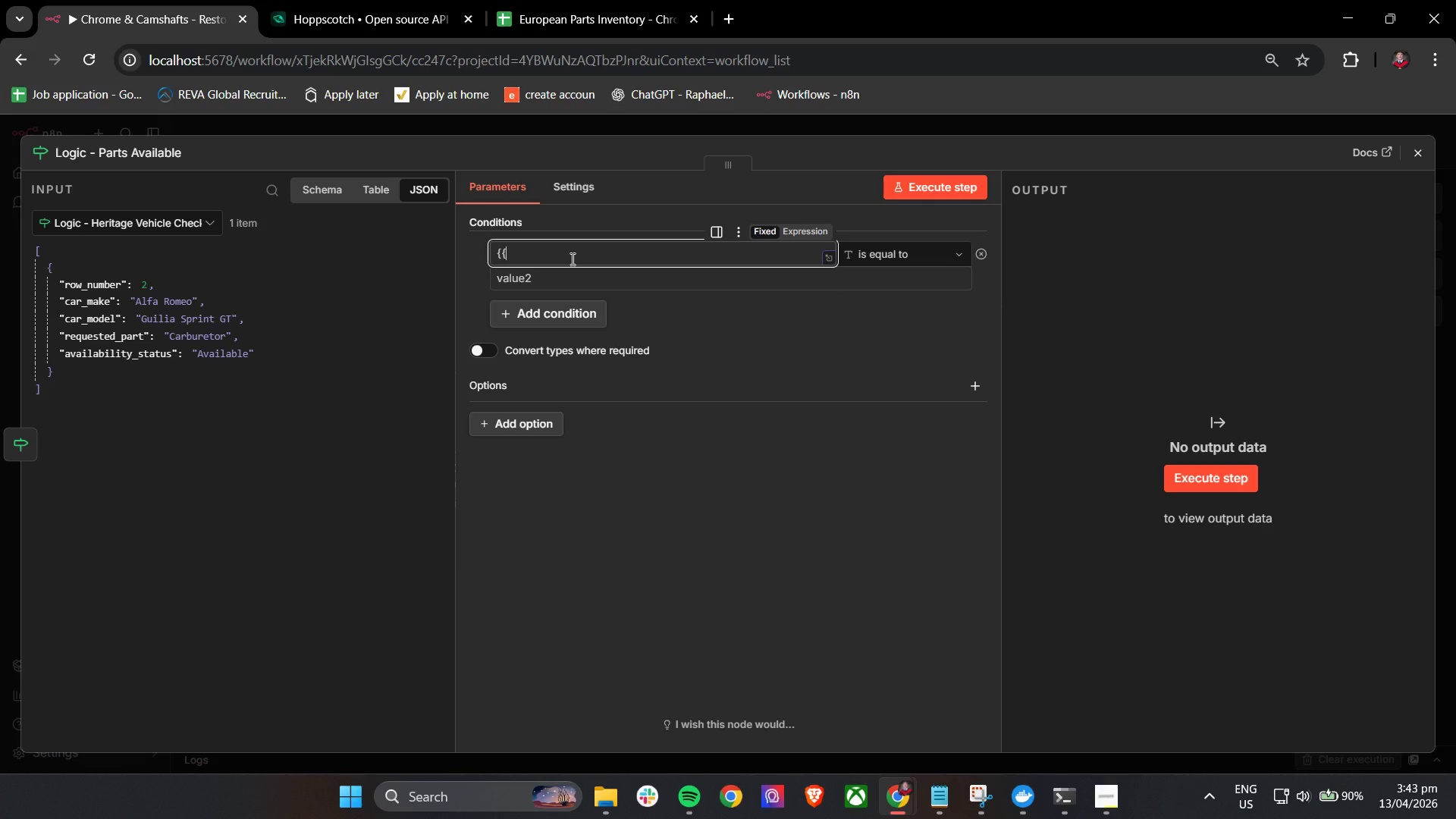 
key(Space)
 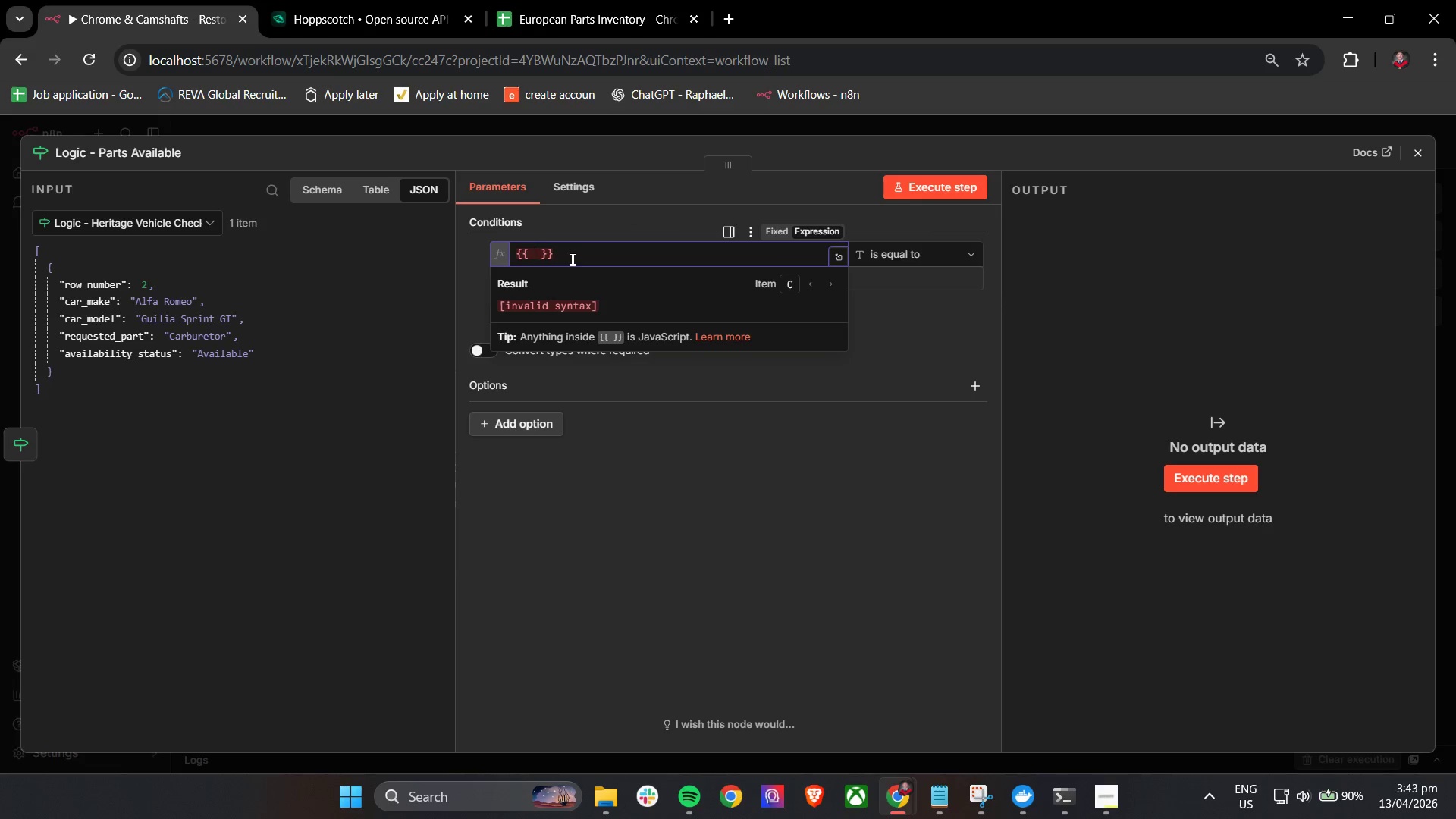 
key(Shift+4)
 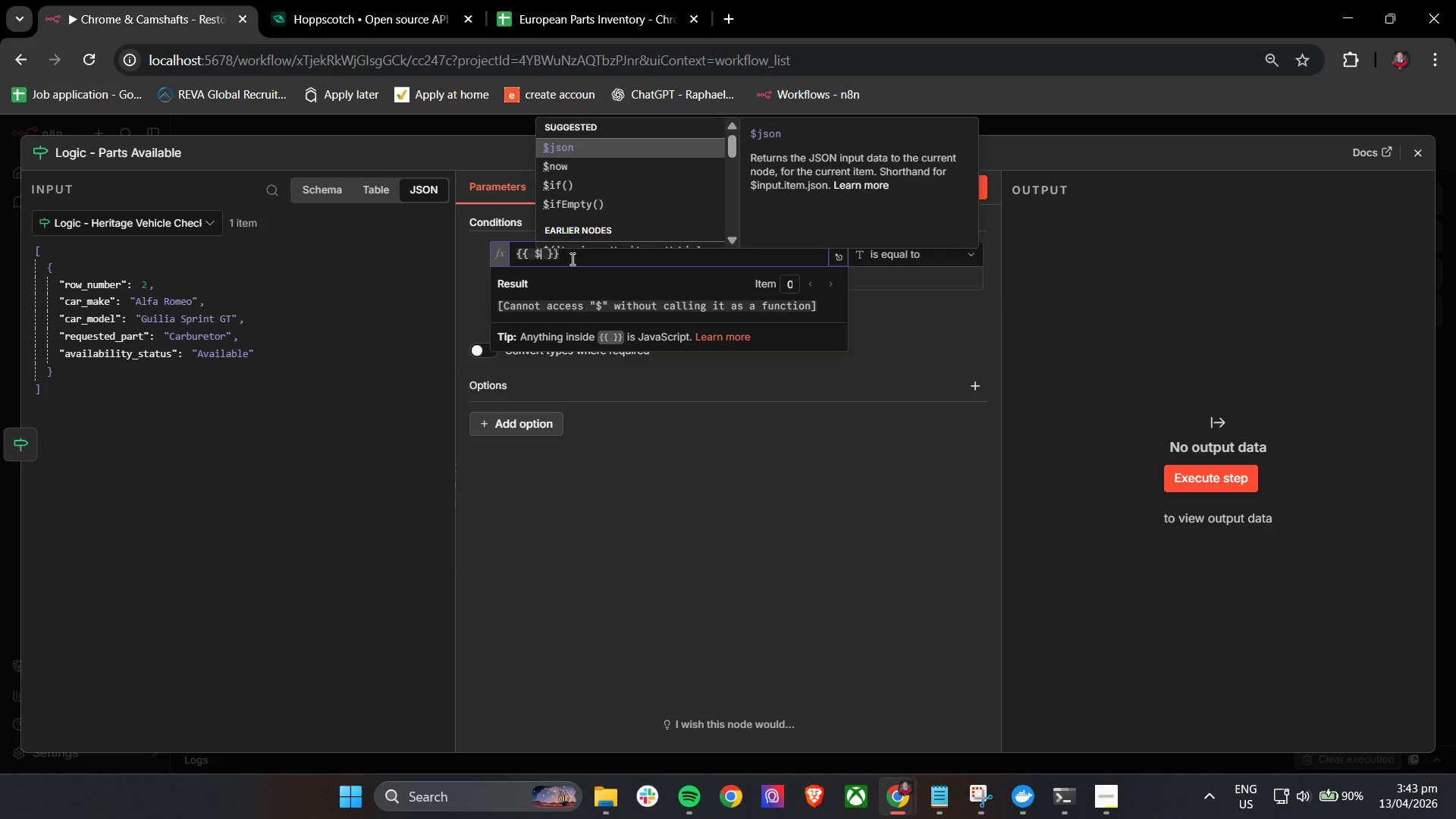 
key(Enter)
 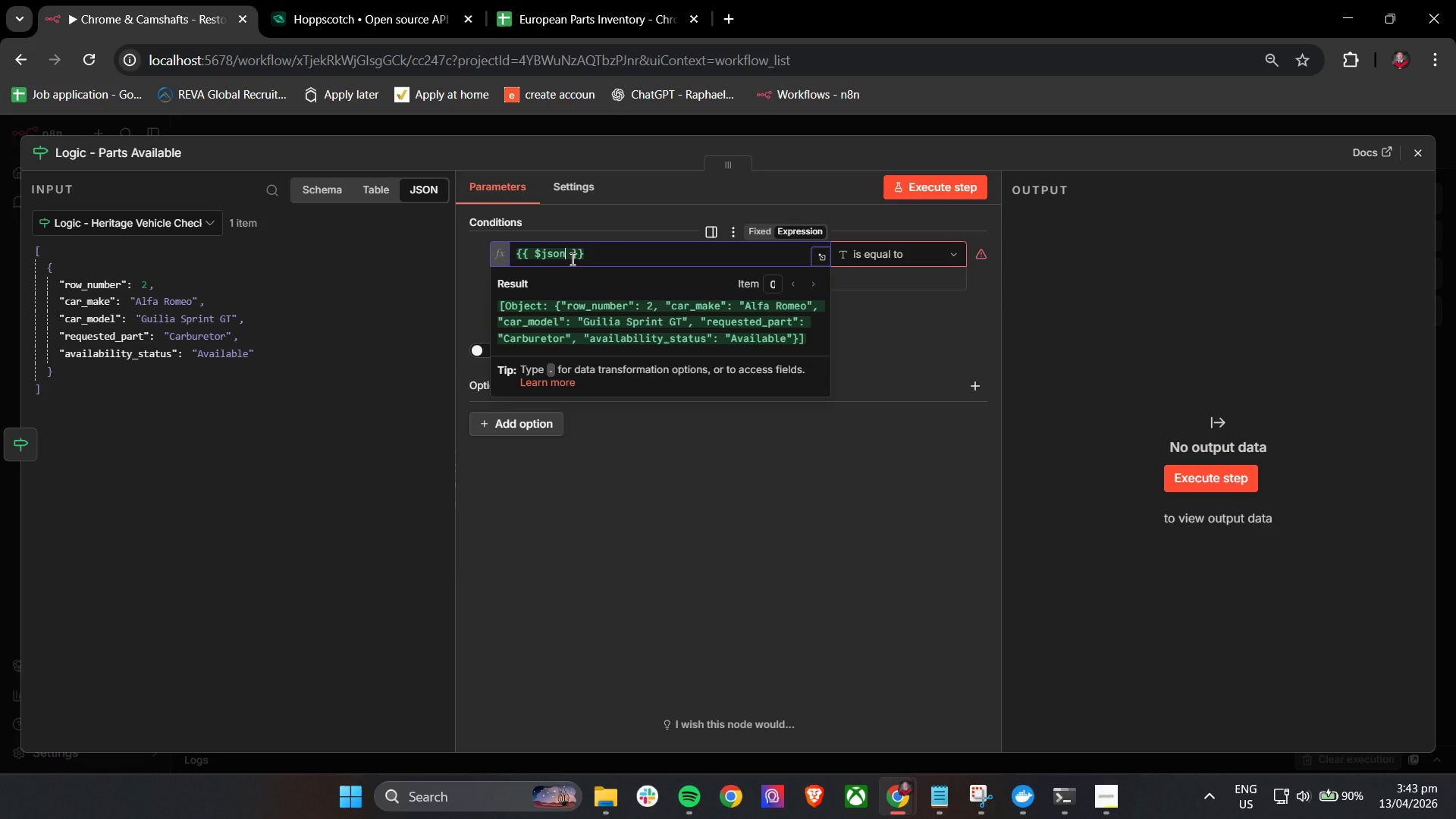 
key(BracketLeft)
 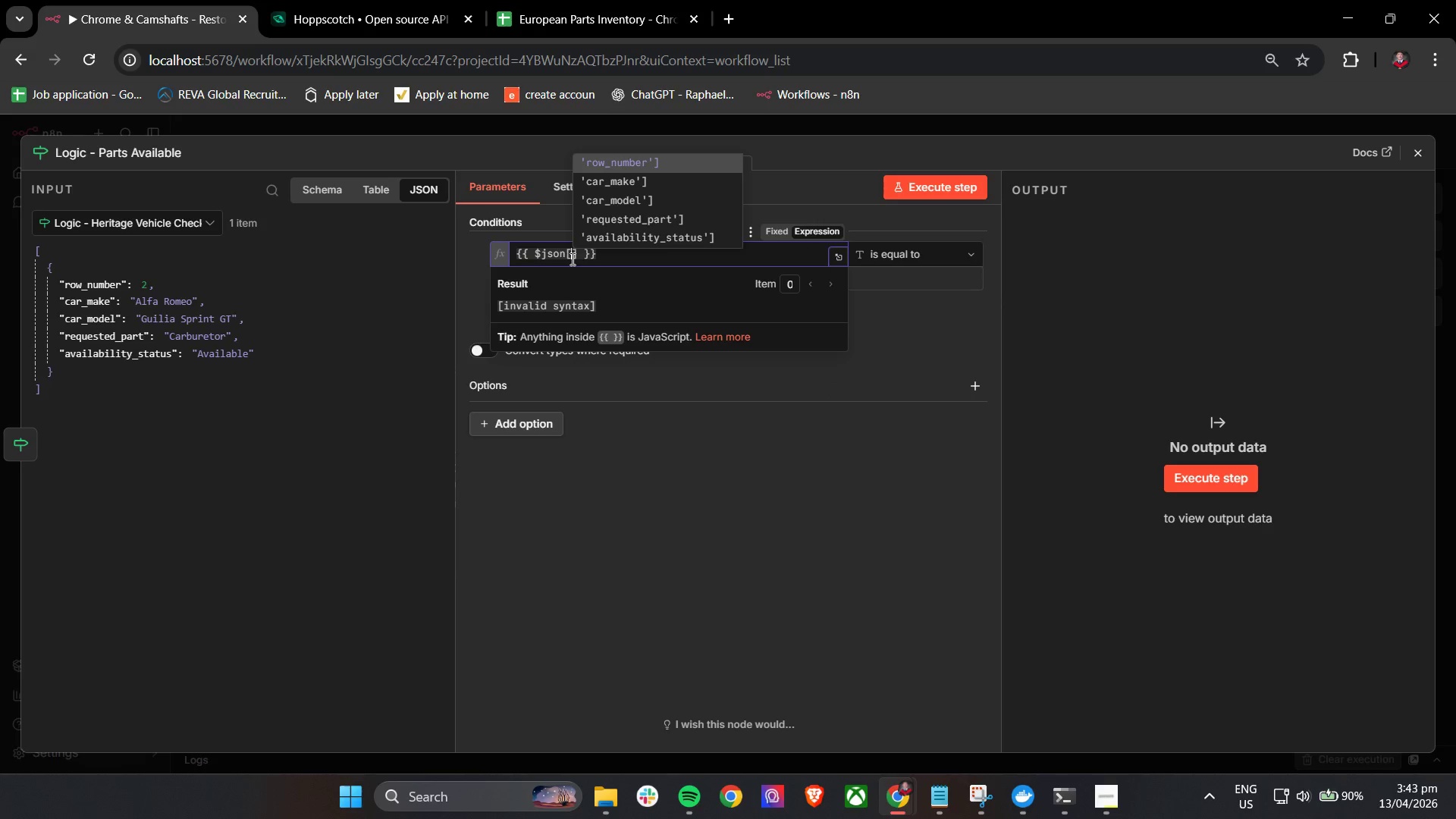 
key(ArrowDown)
 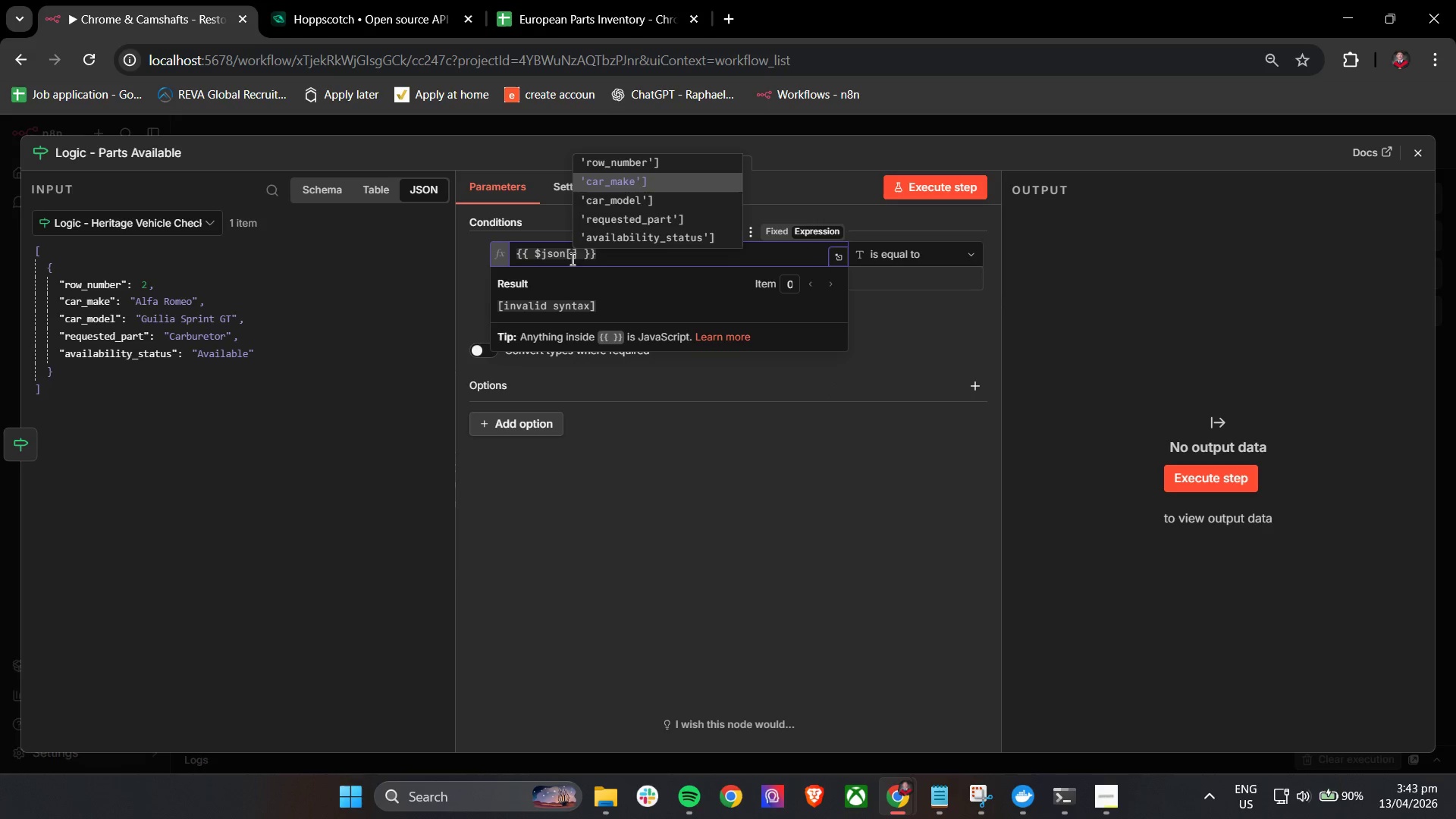 
key(ArrowDown)
 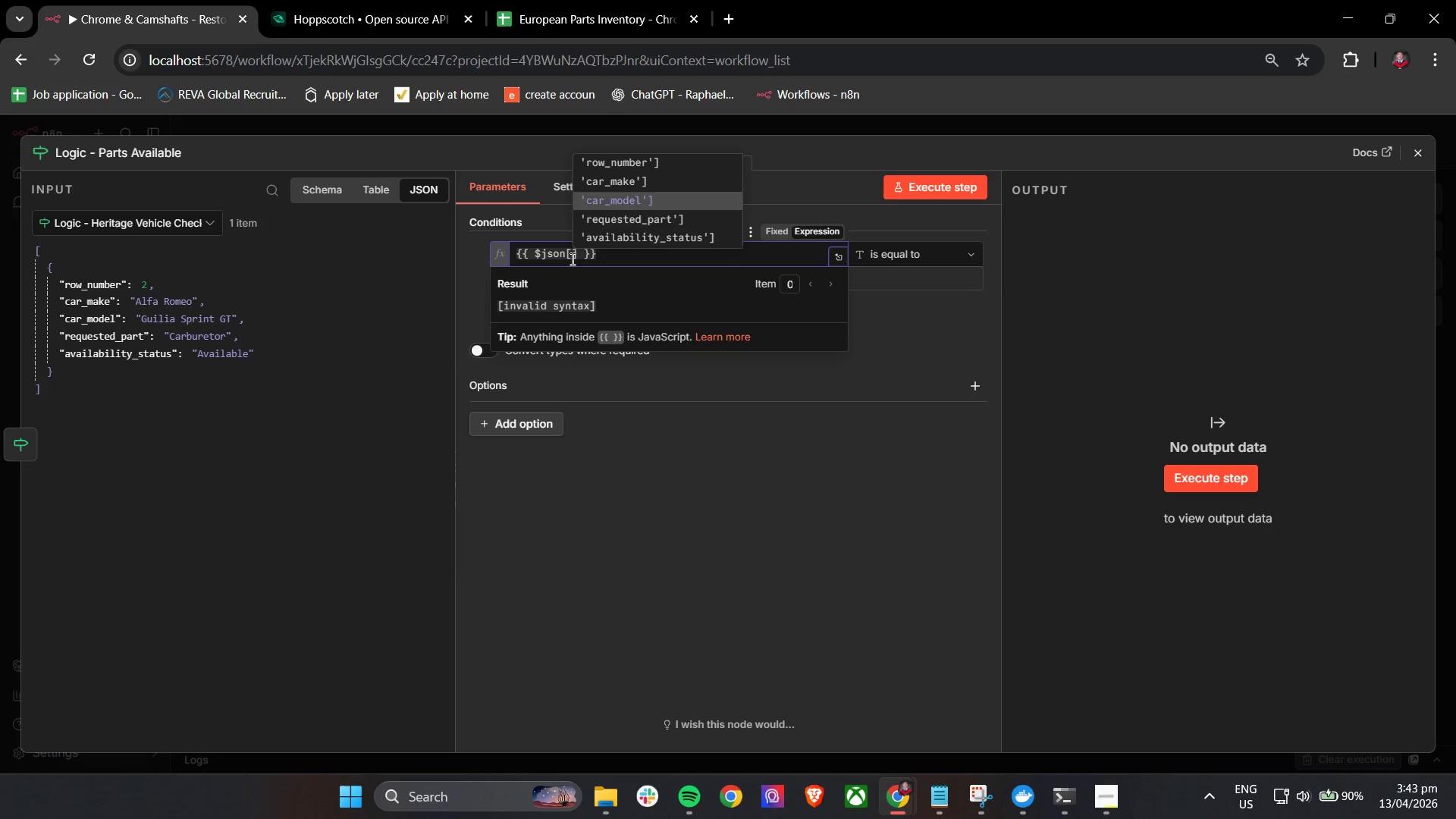 
key(ArrowDown)
 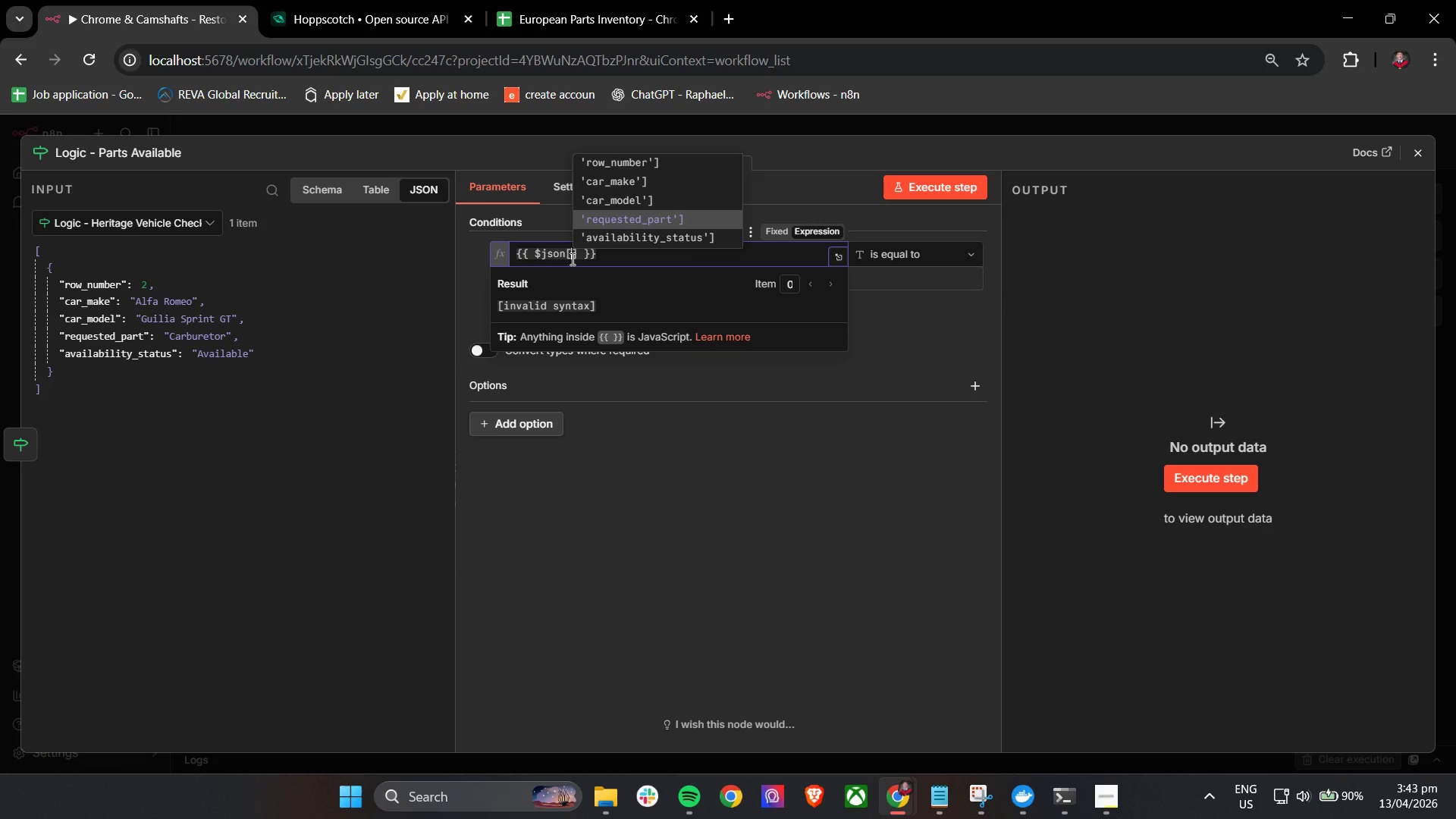 
key(Enter)
 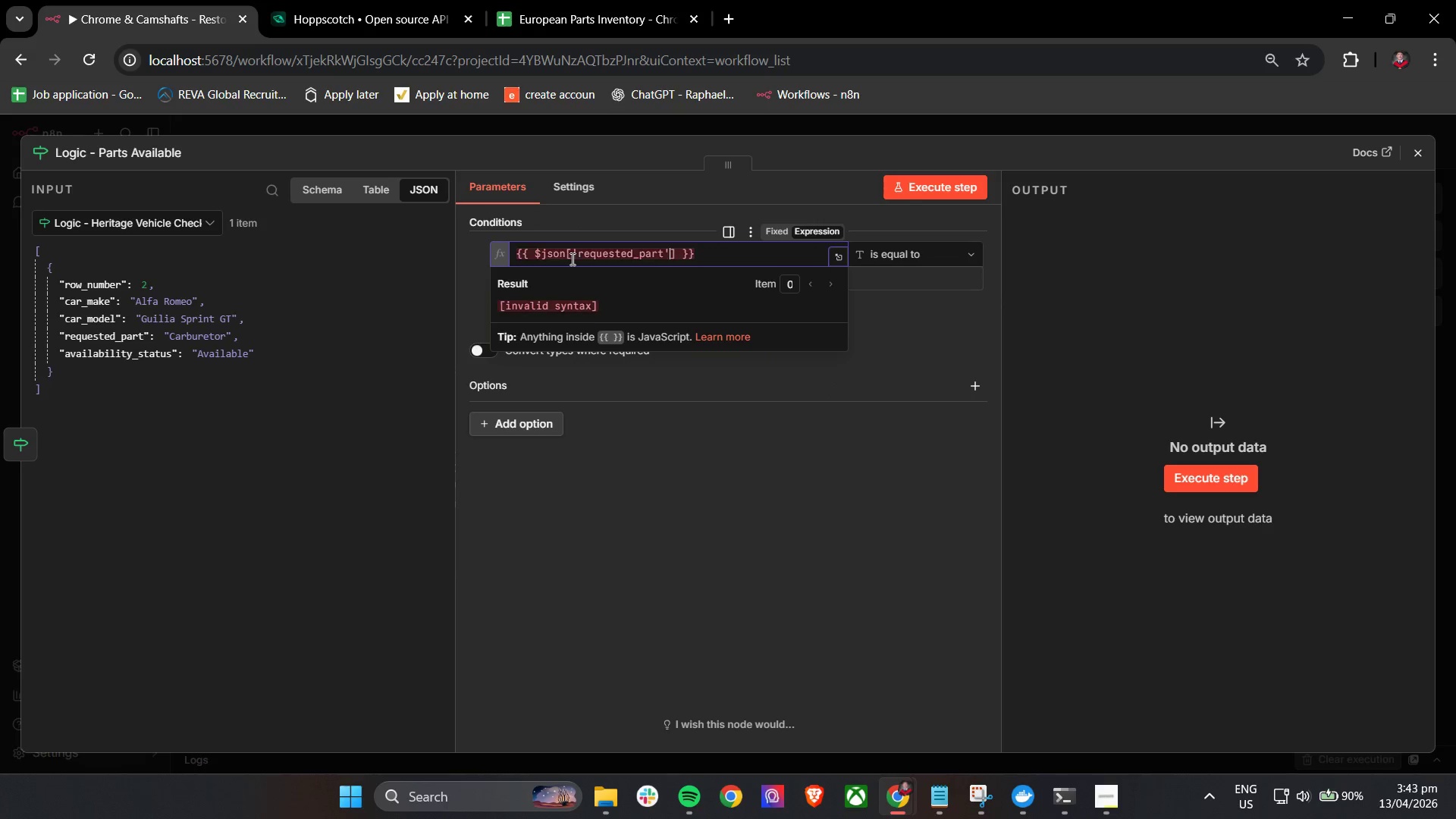 
key(Backspace)
 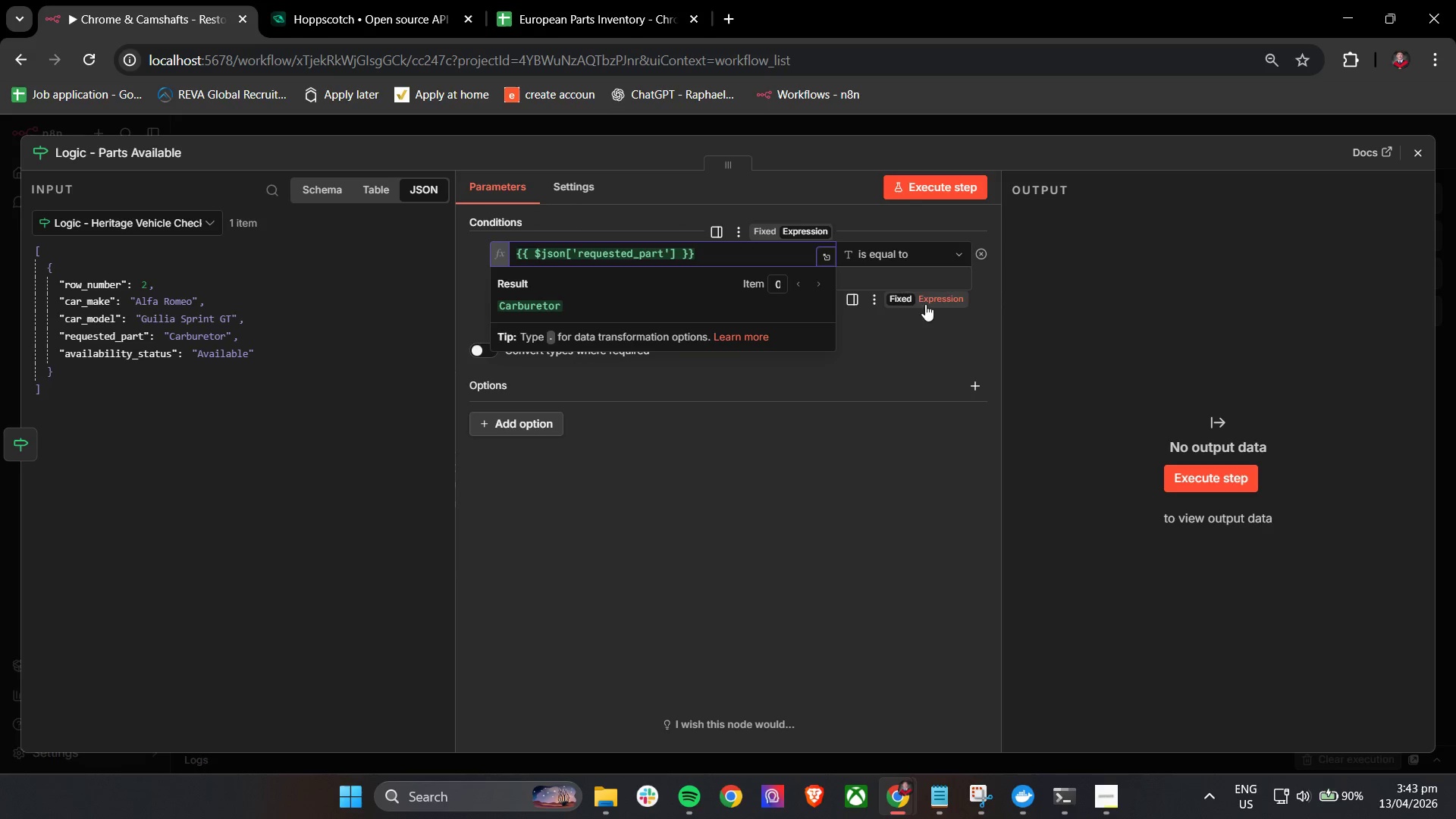 
left_click([896, 328])
 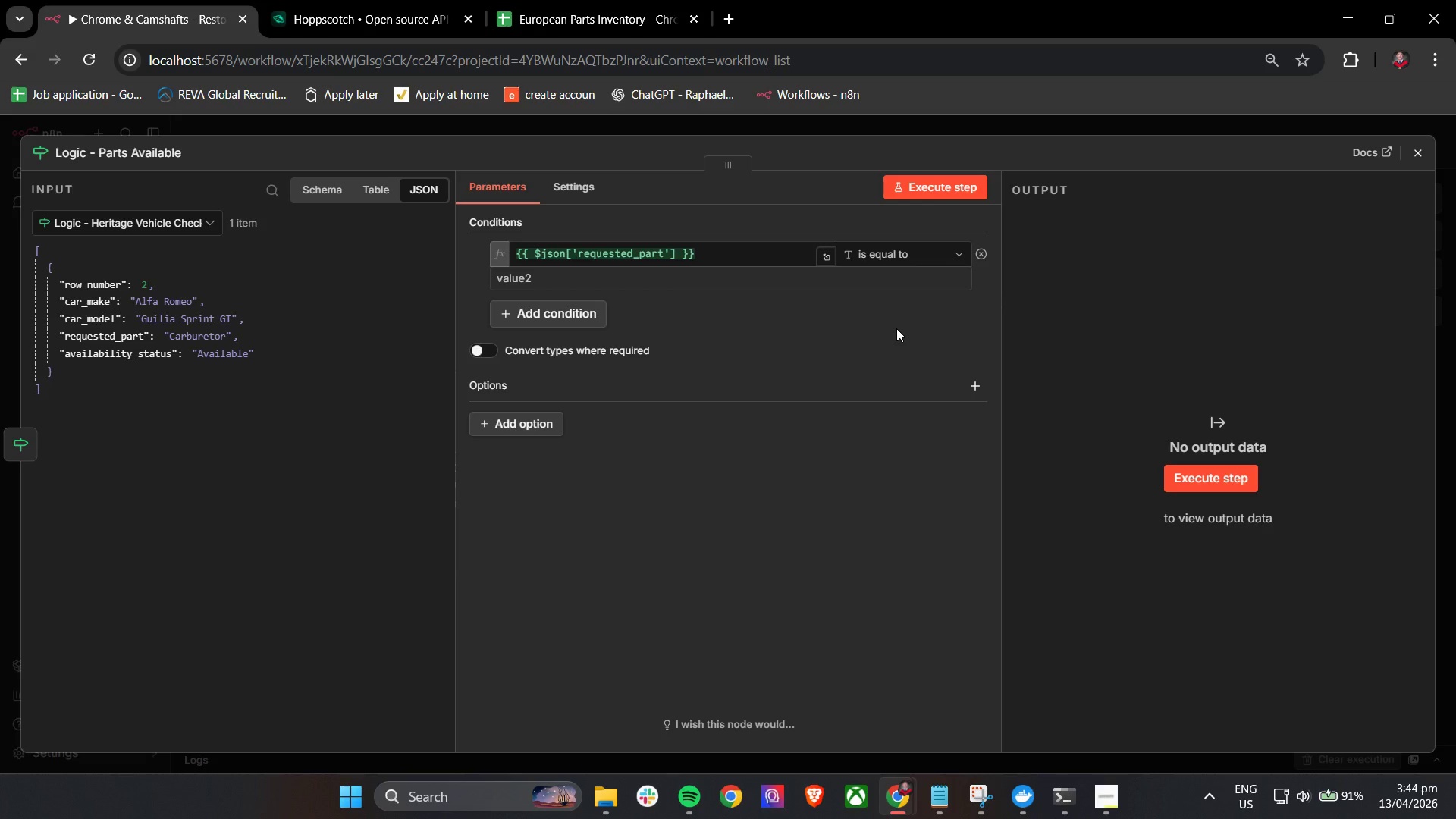 
wait(12.02)
 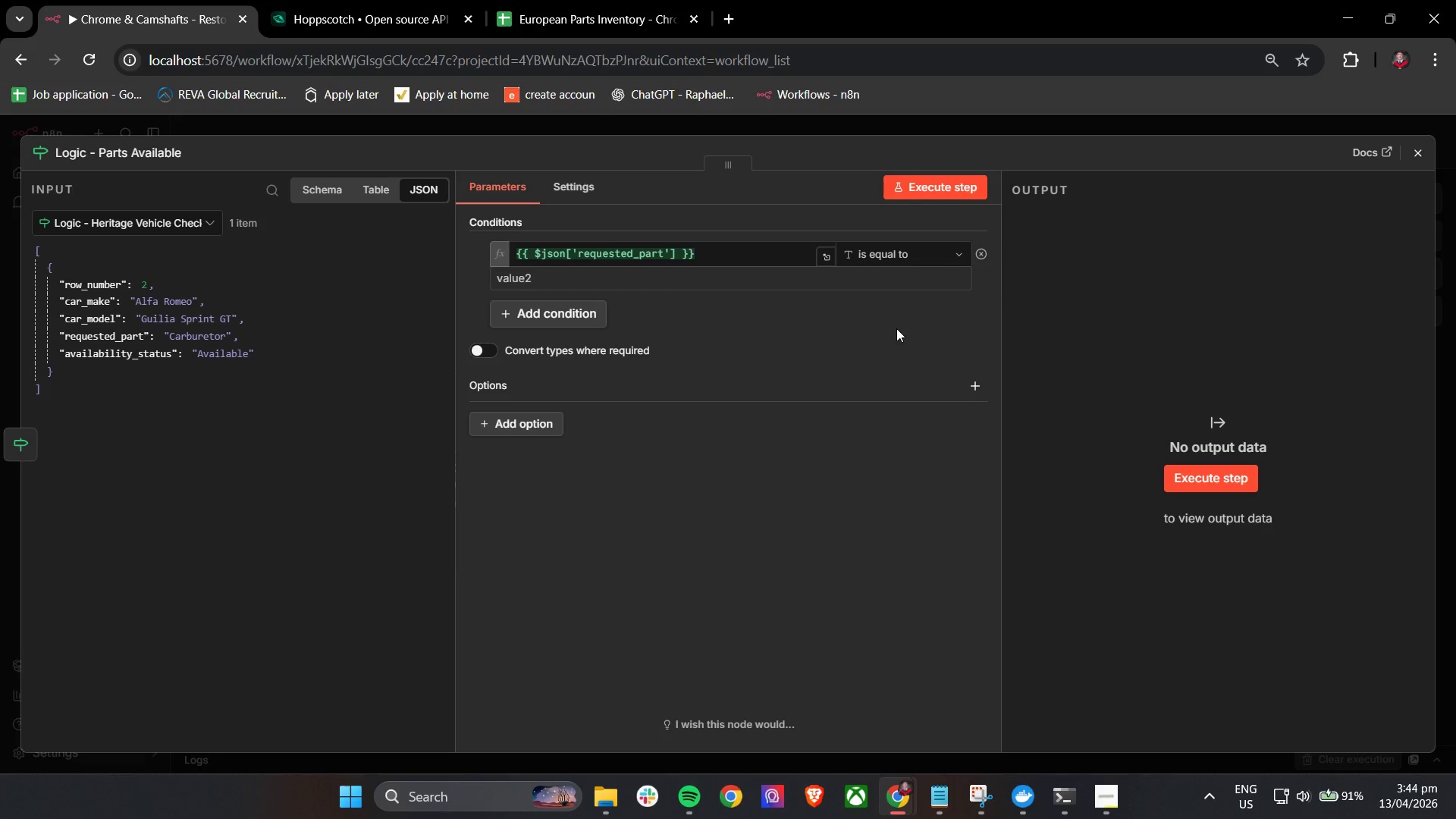 
left_click([593, 281])
 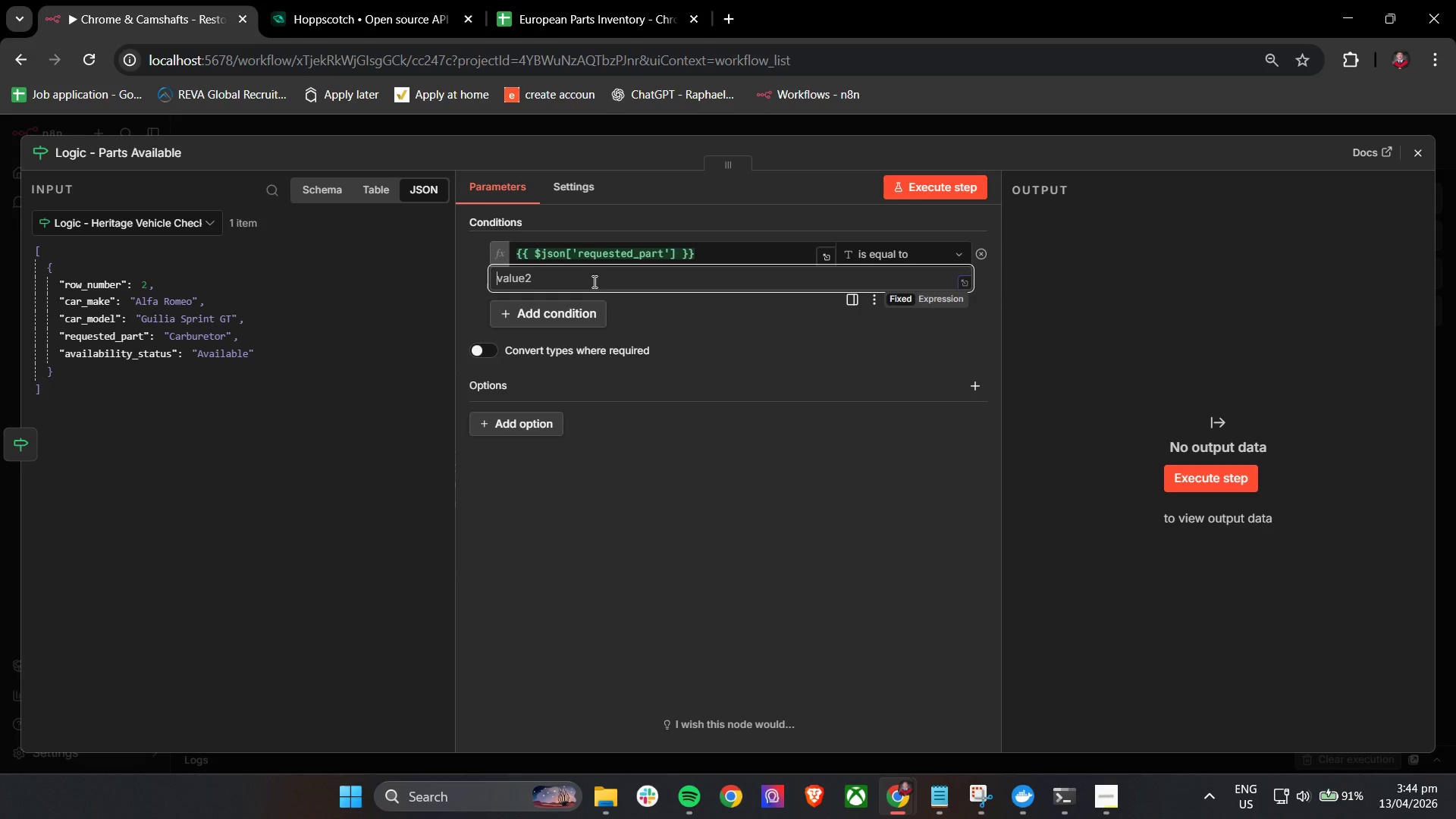 
type(Backordered)
 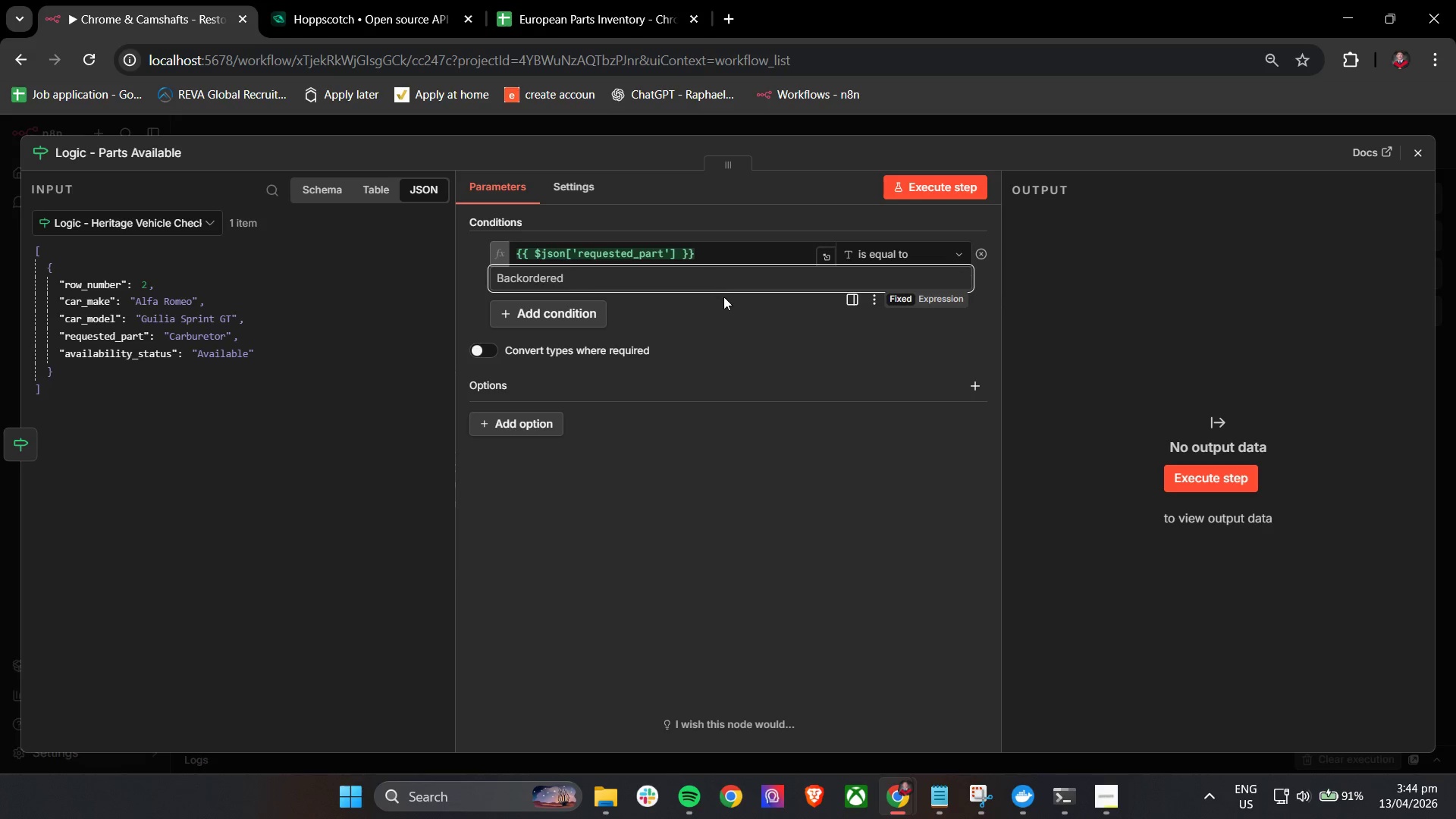 
left_click([714, 314])
 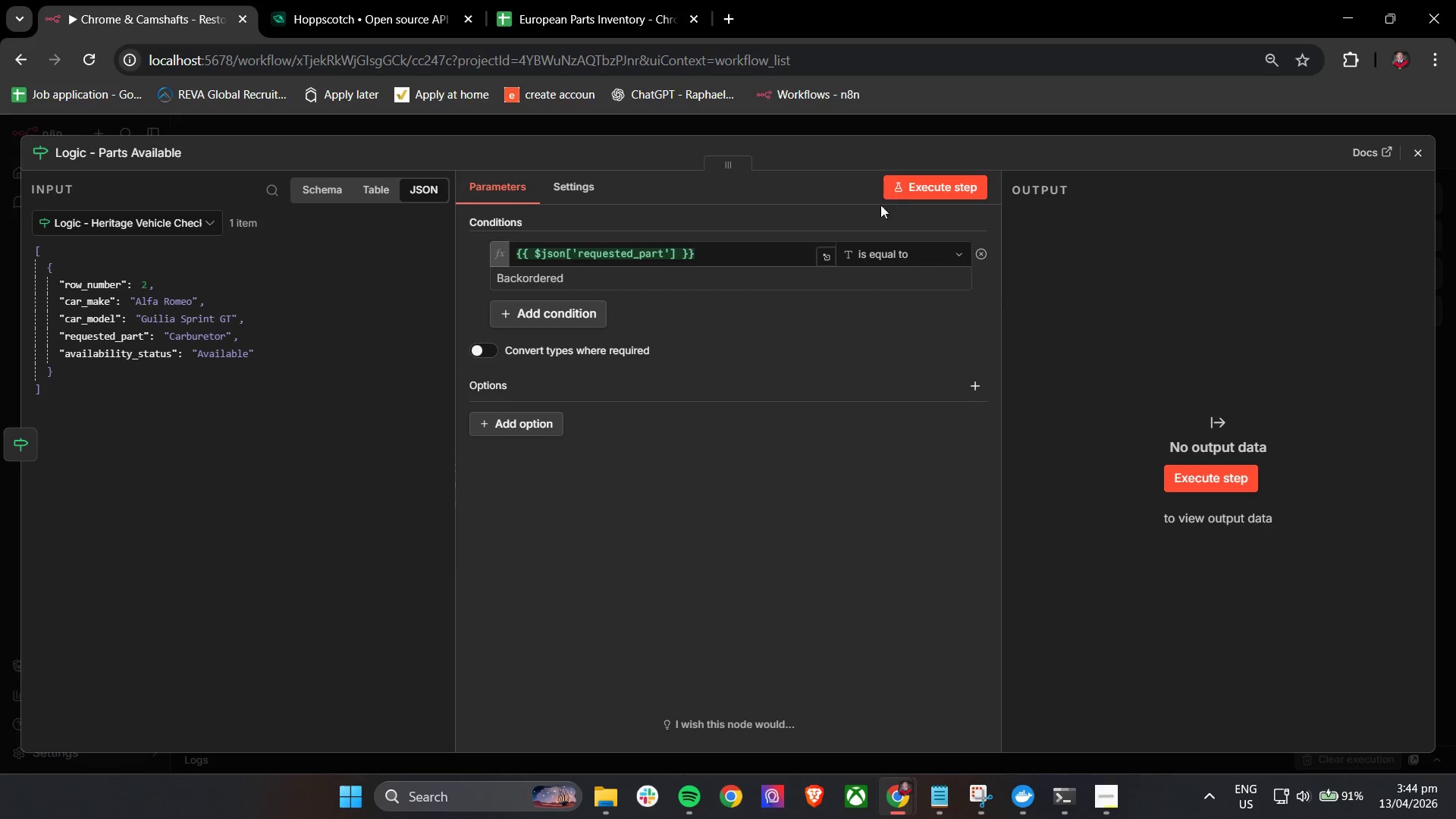 
left_click([920, 190])
 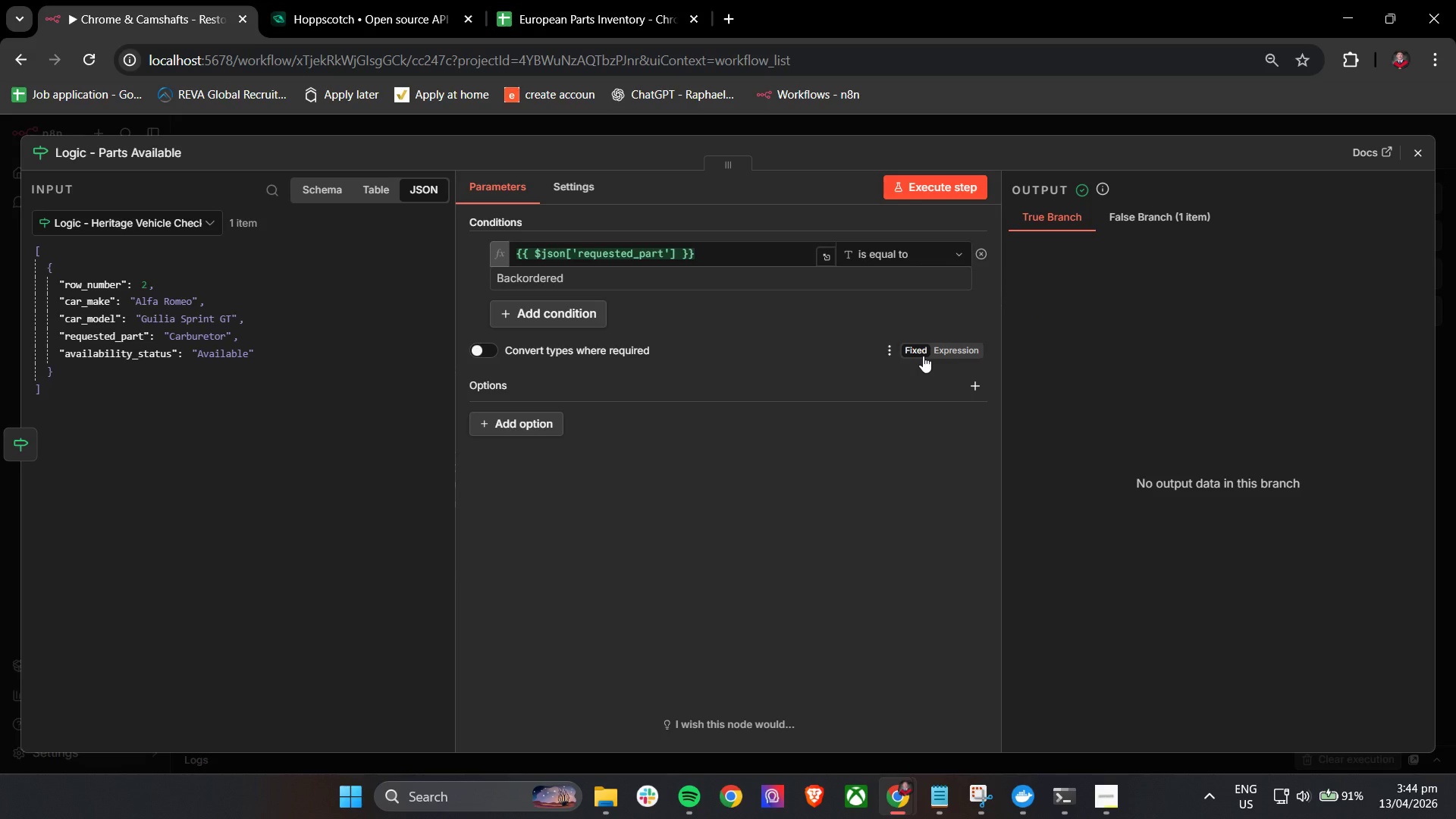 
wait(23.81)
 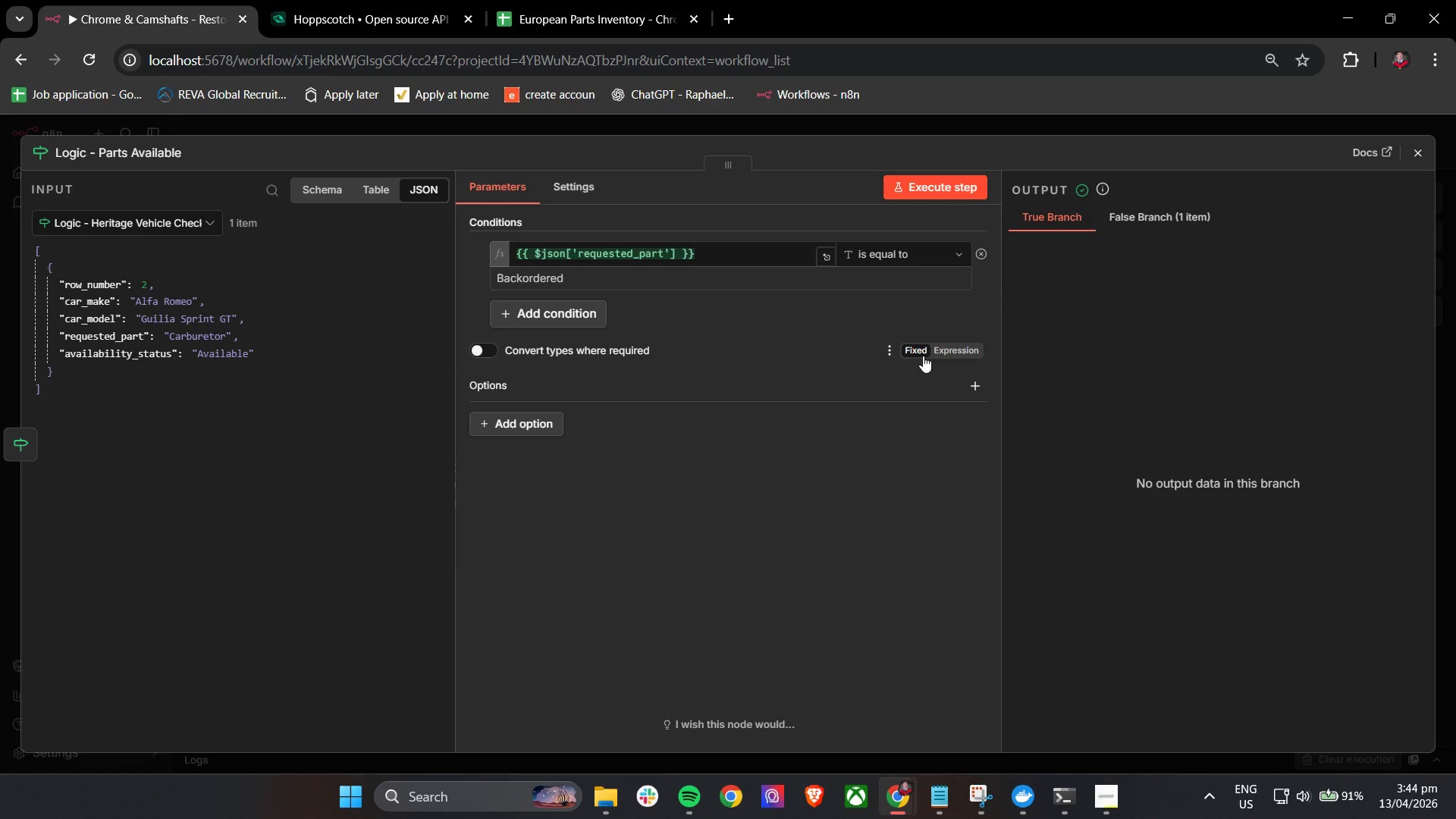 
left_click([1414, 158])
 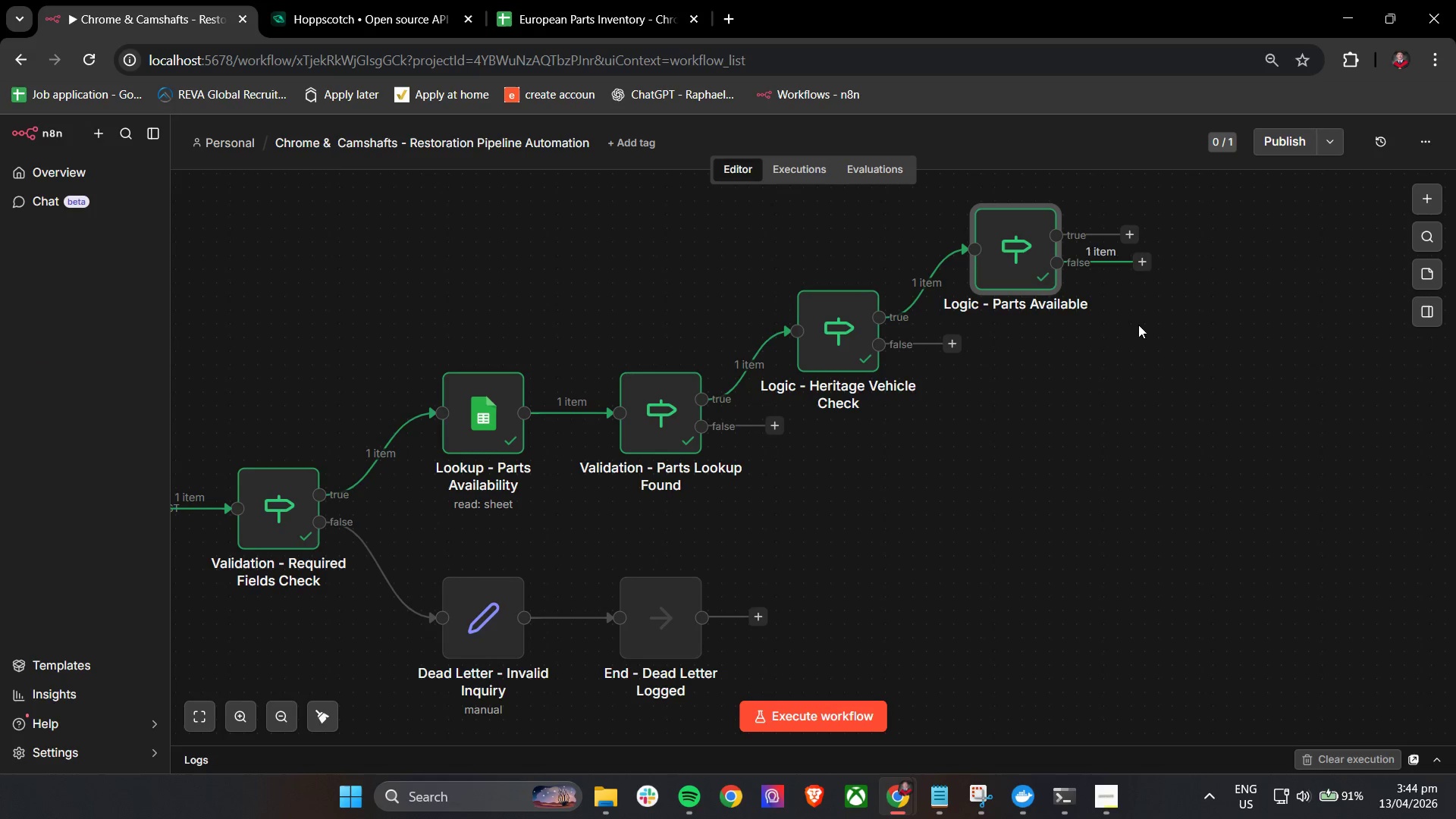 
left_click_drag(start_coordinate=[1017, 270], to_coordinate=[1031, 271])
 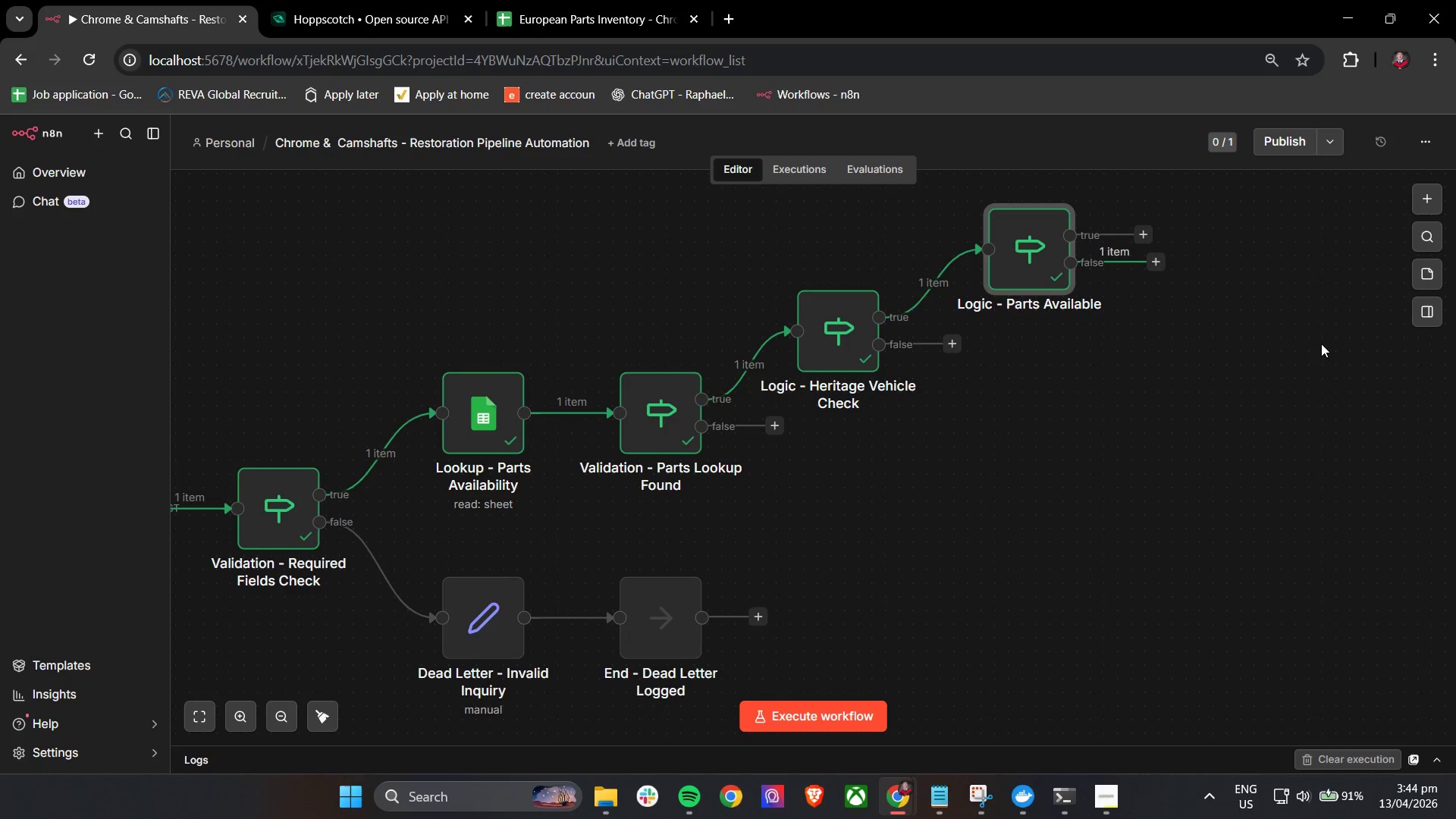 
hold_key(key=ControlLeft, duration=0.8)
left_click_drag(start_coordinate=[1326, 347], to_coordinate=[1198, 360])
 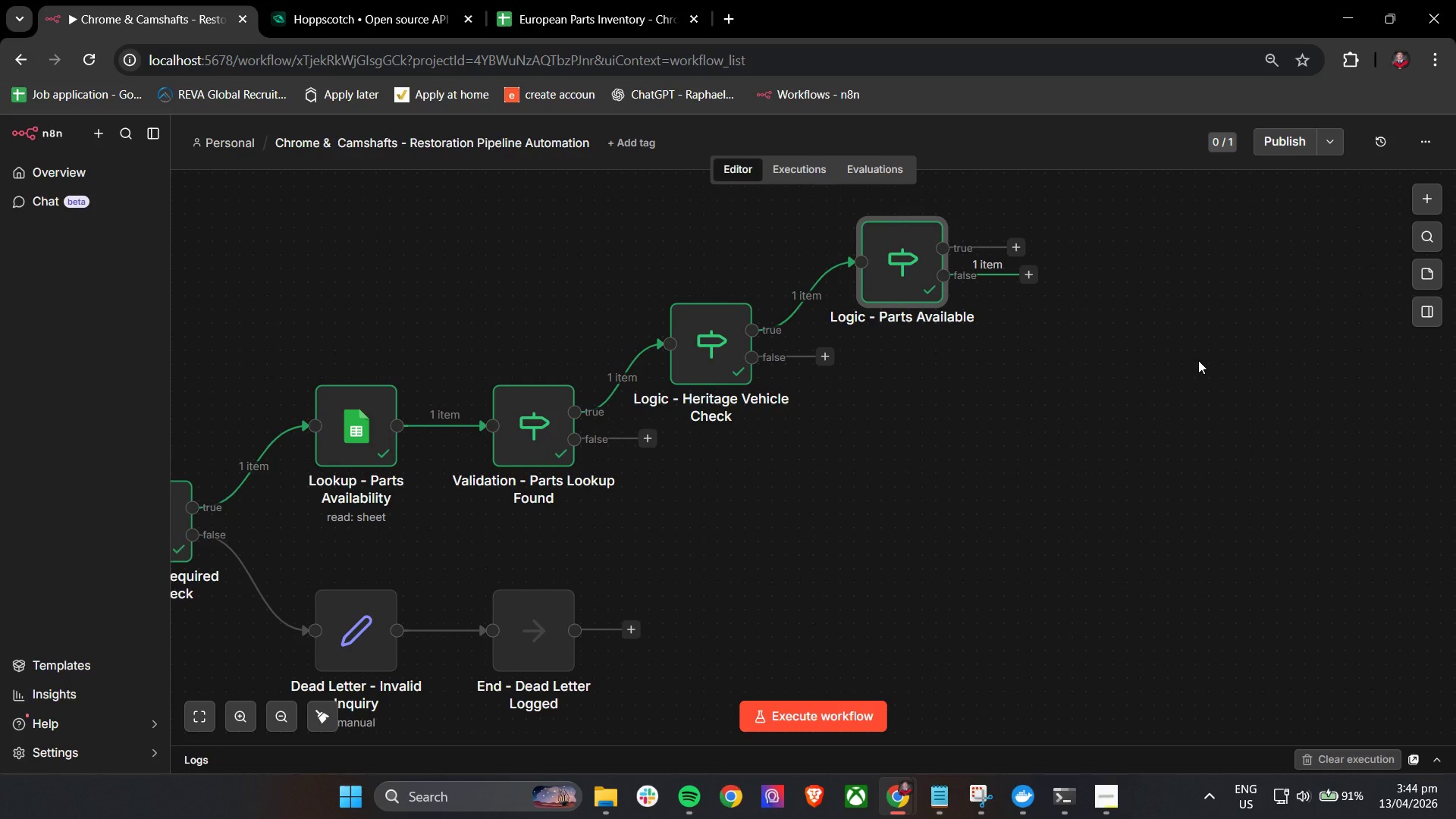 
wait(8.64)
 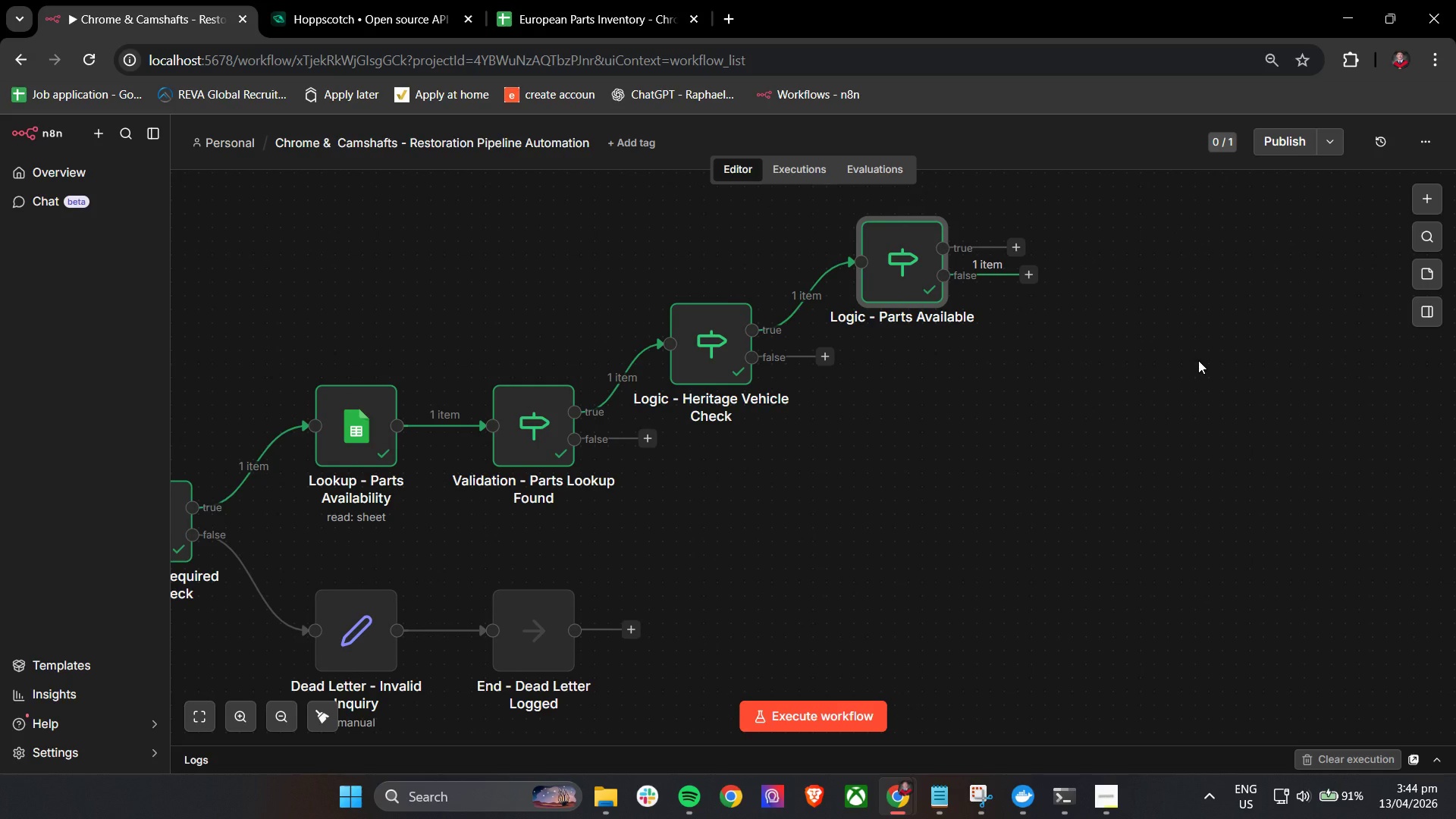 
left_click([731, 19])
 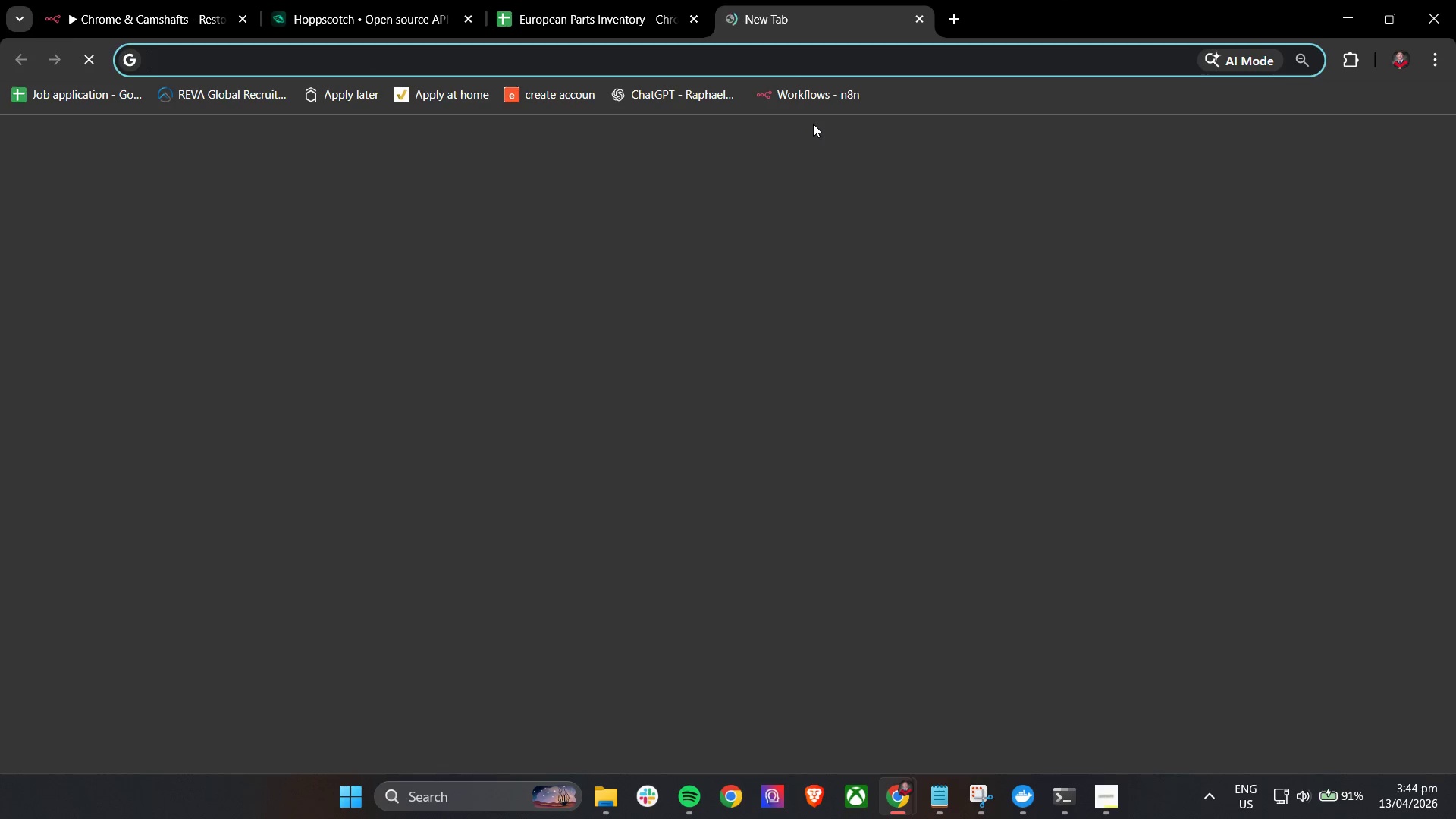 
type(trello)
 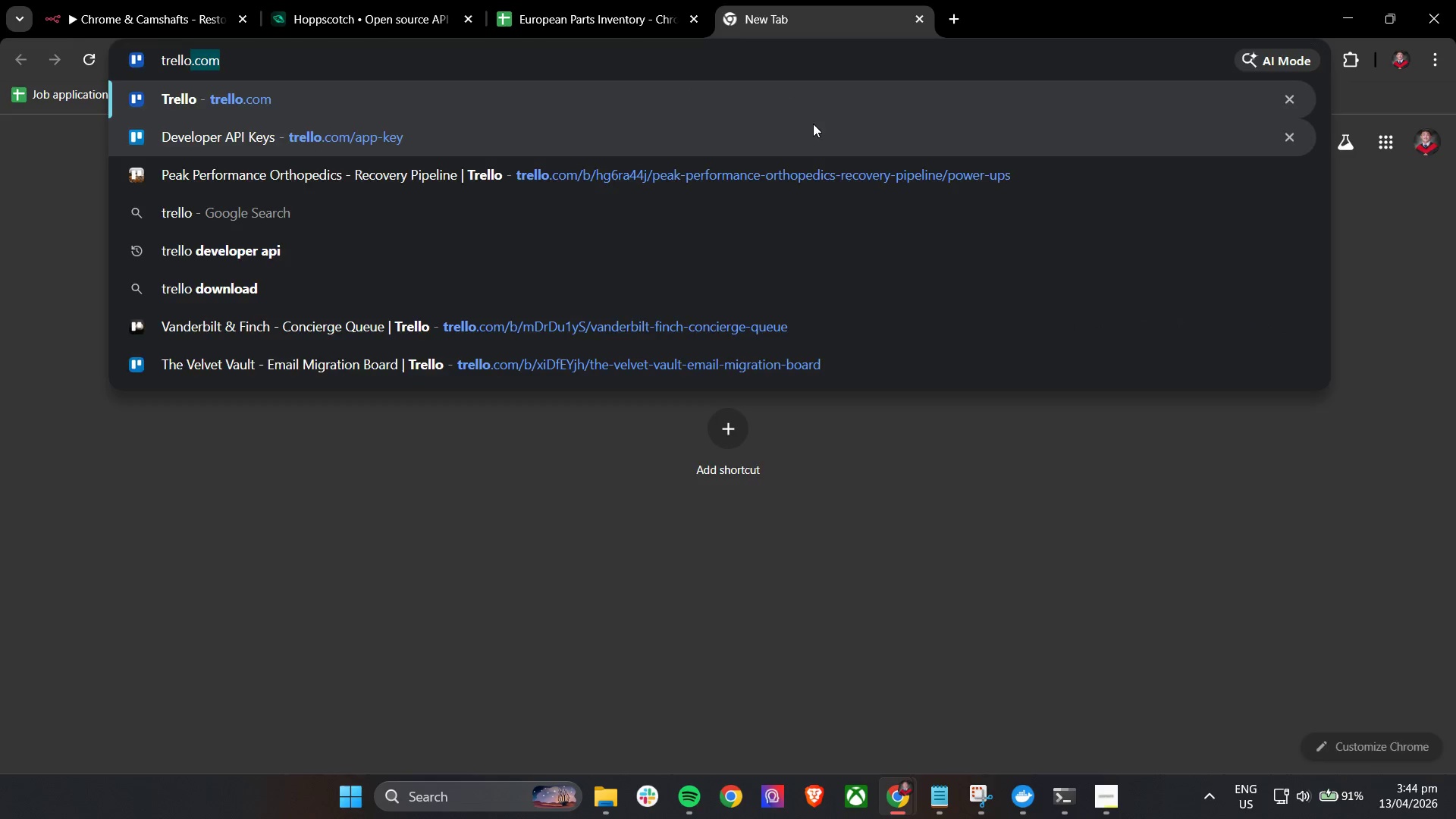 
key(Enter)
 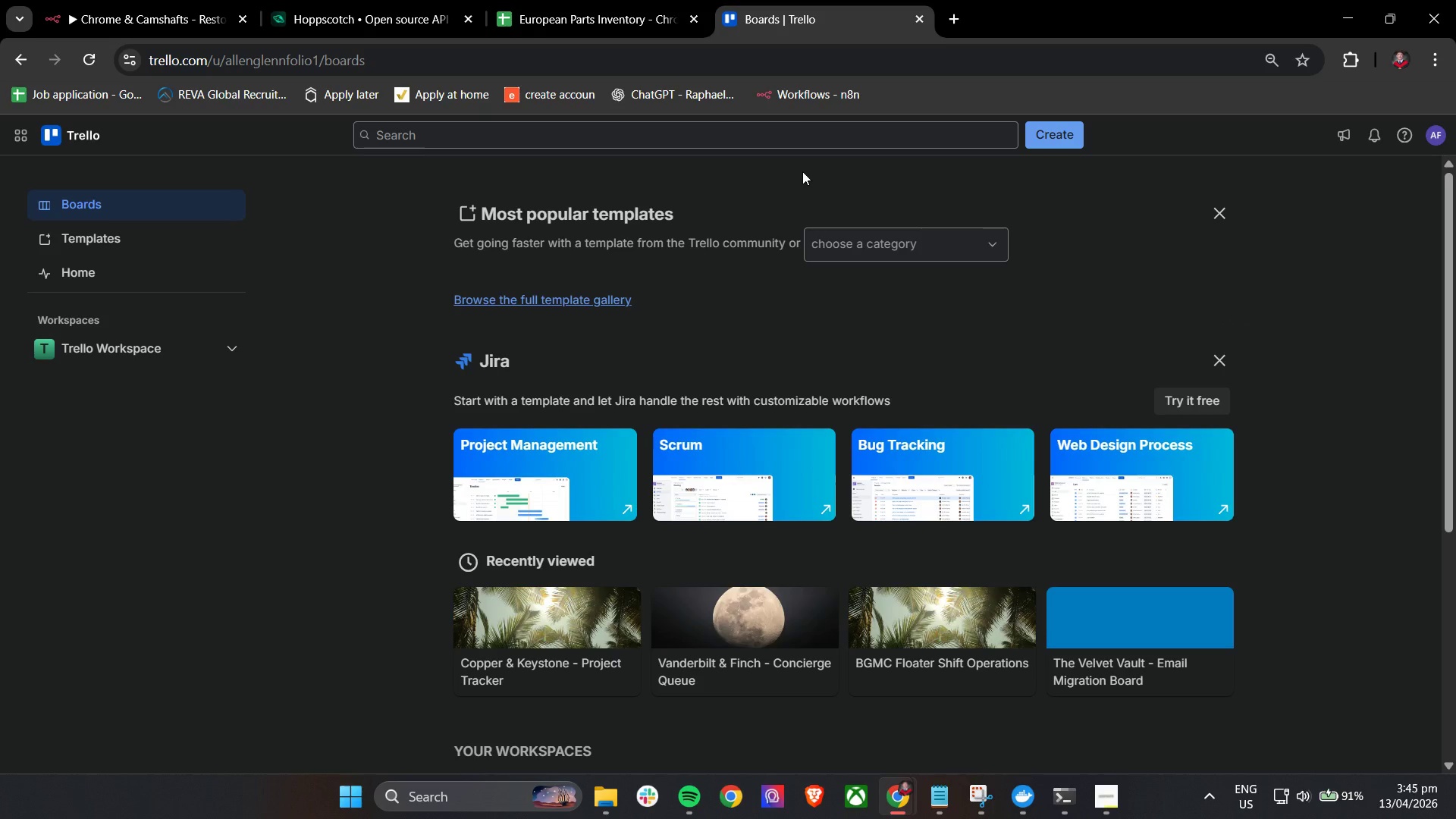 
wait(5.58)
 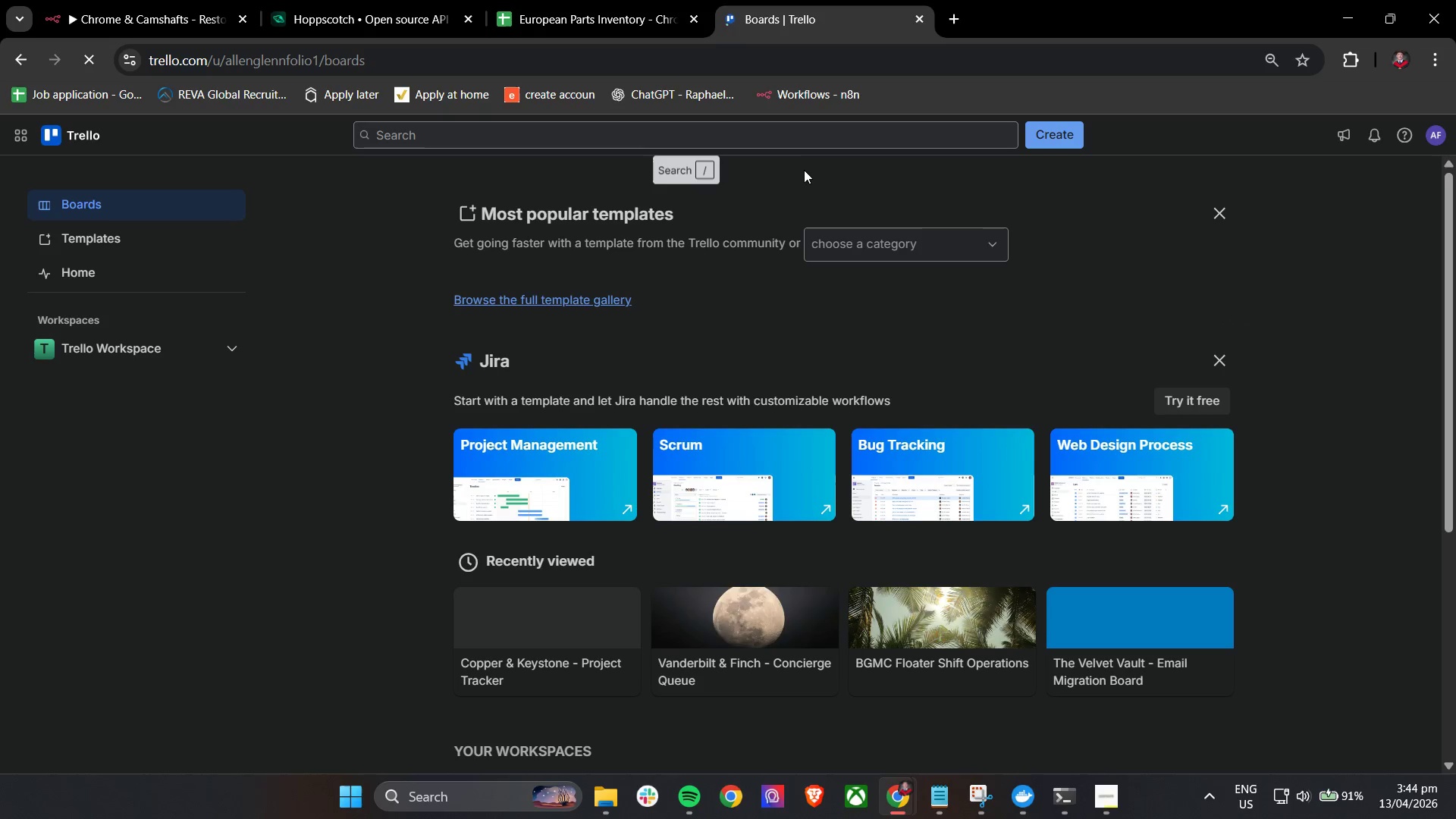 
left_click([1065, 130])
 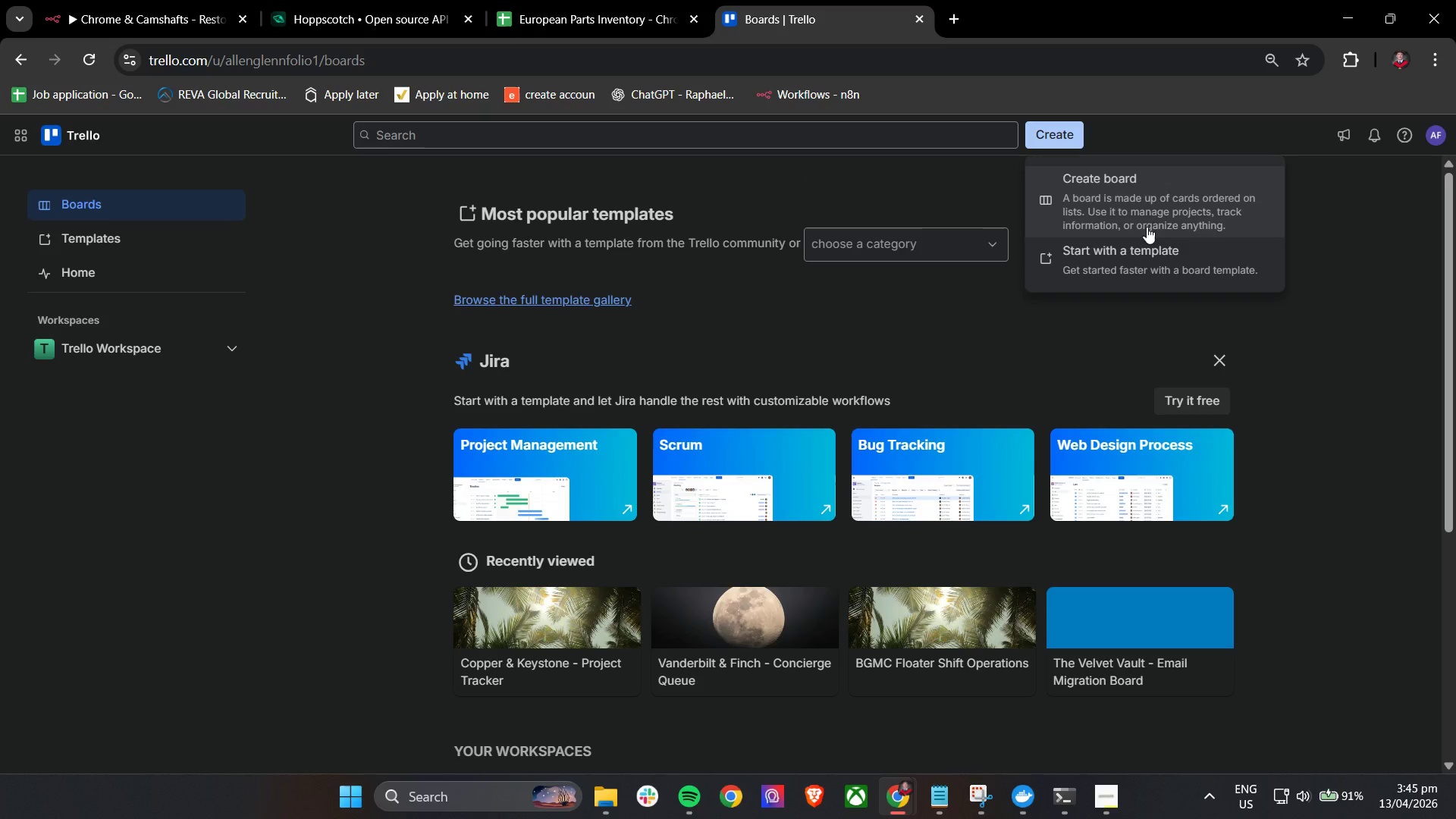 
left_click([1172, 210])
 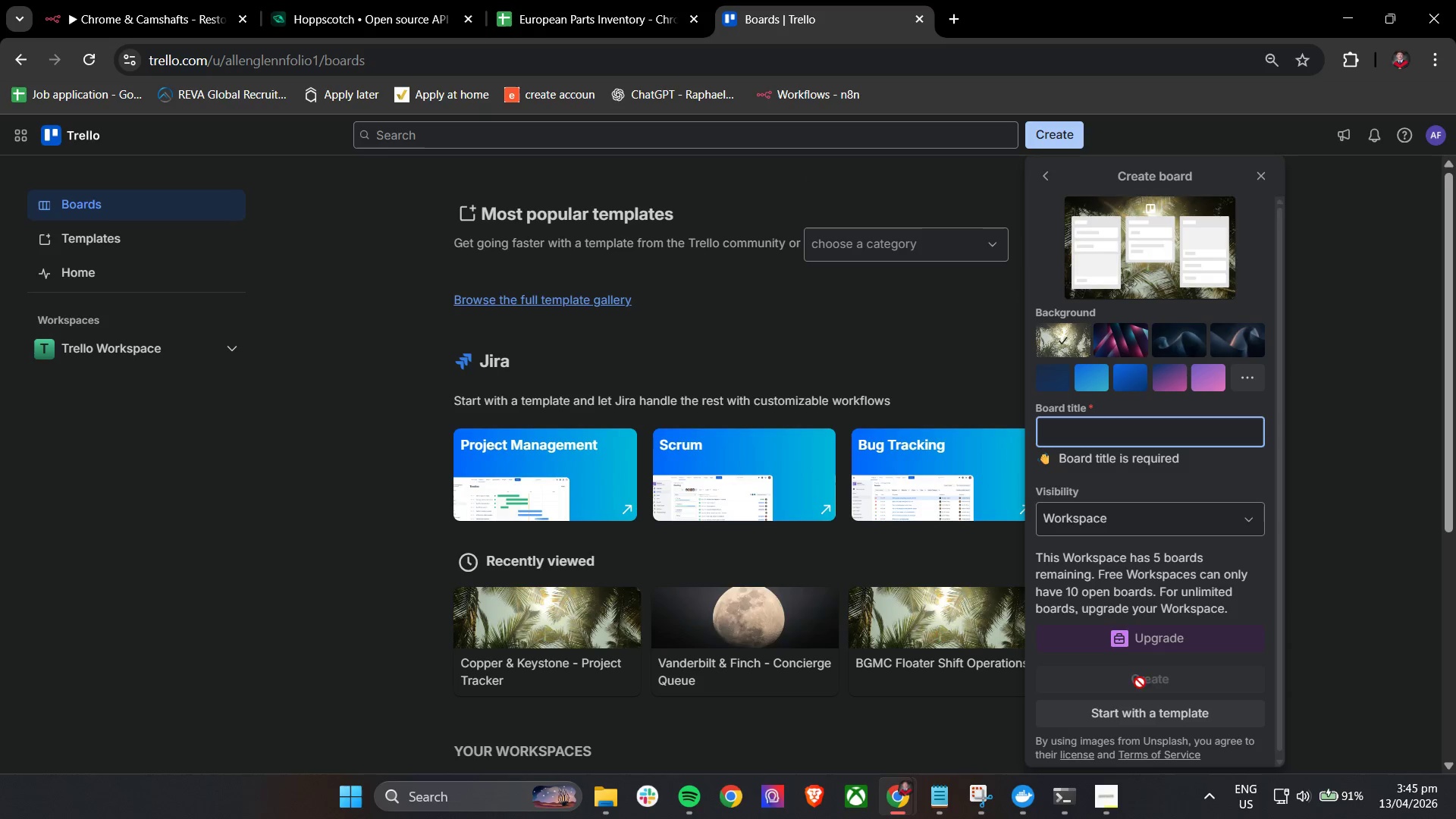 
left_click([1126, 526])
 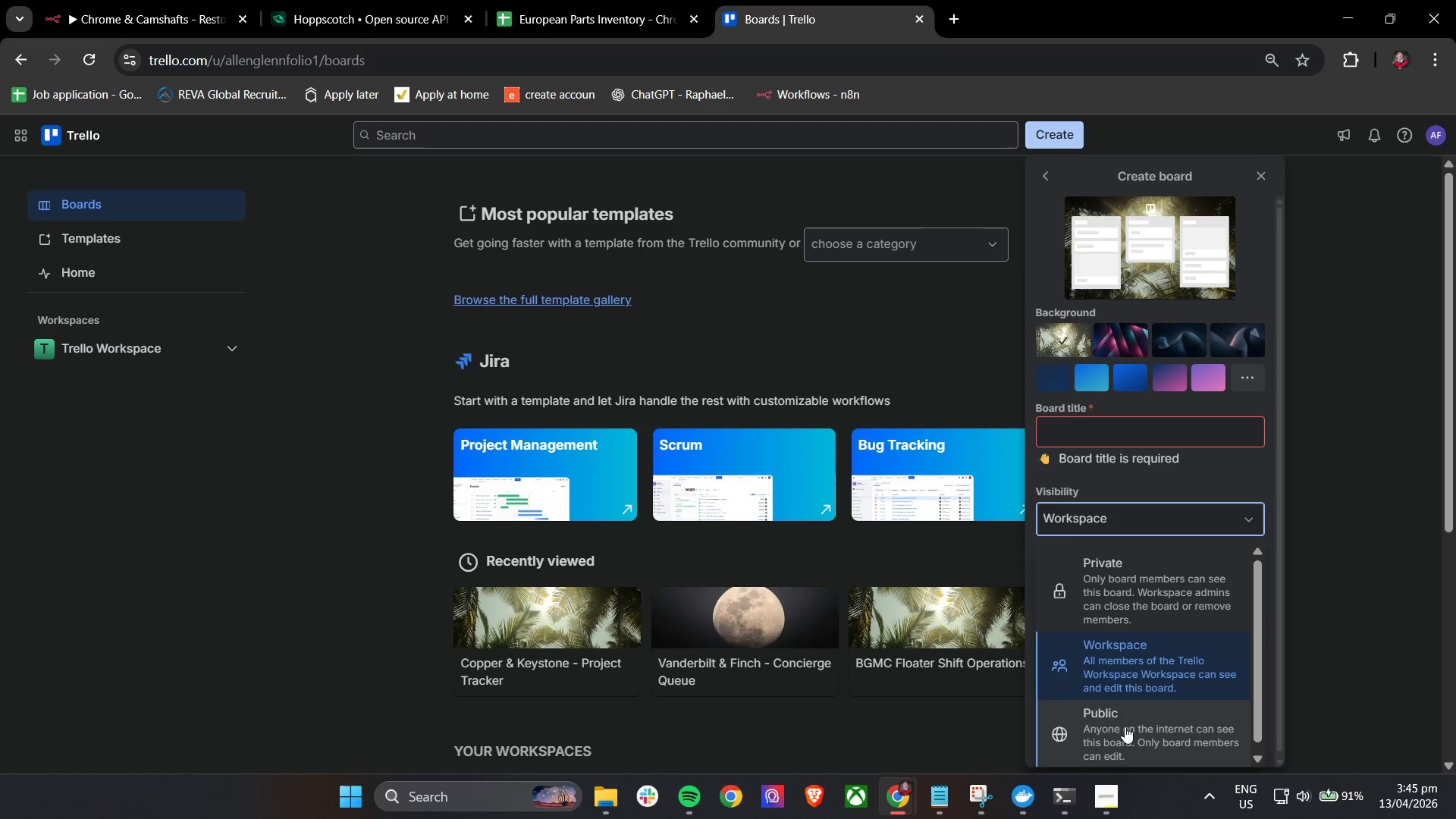 
left_click([1125, 727])
 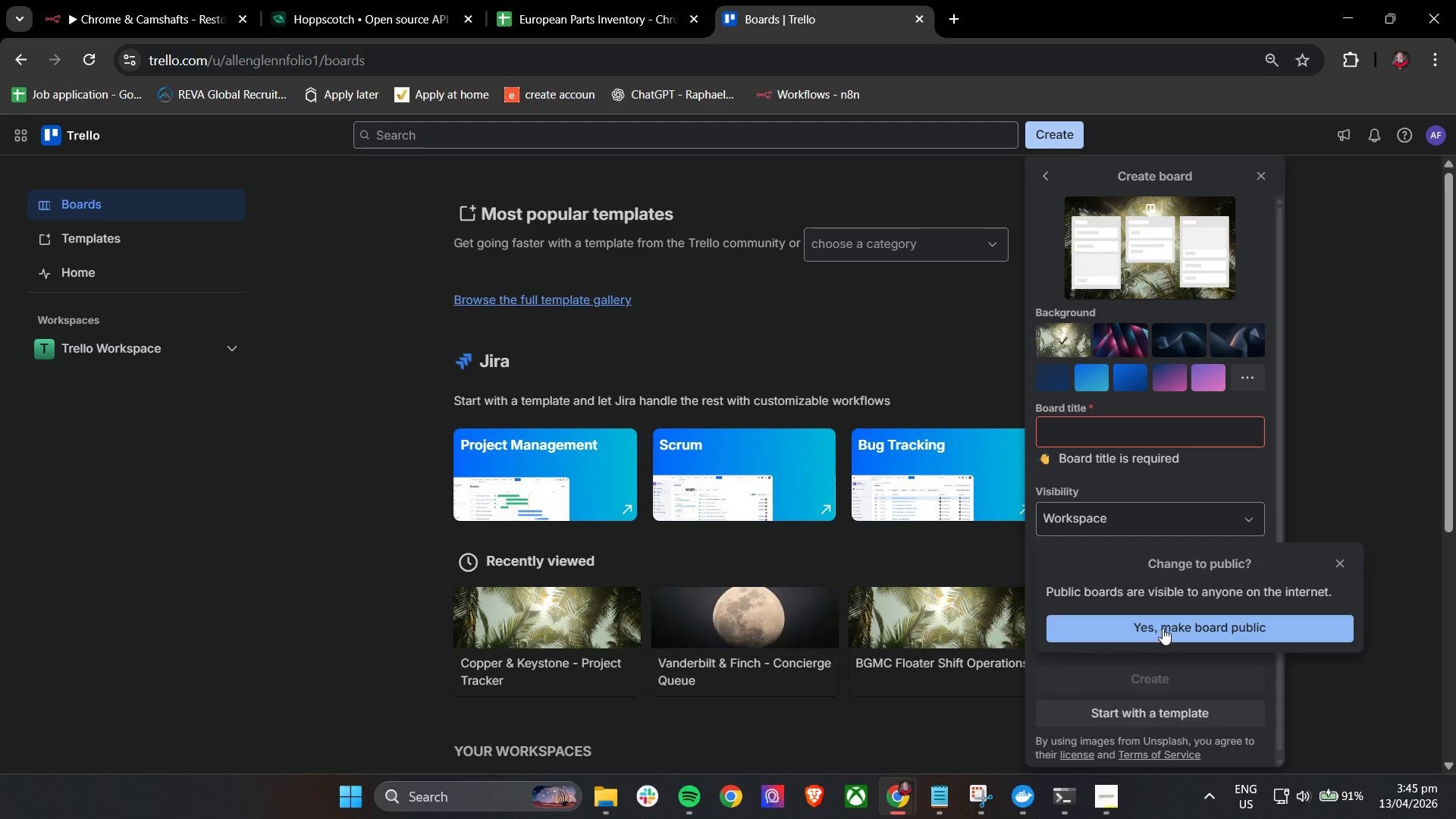 
left_click([1166, 624])
 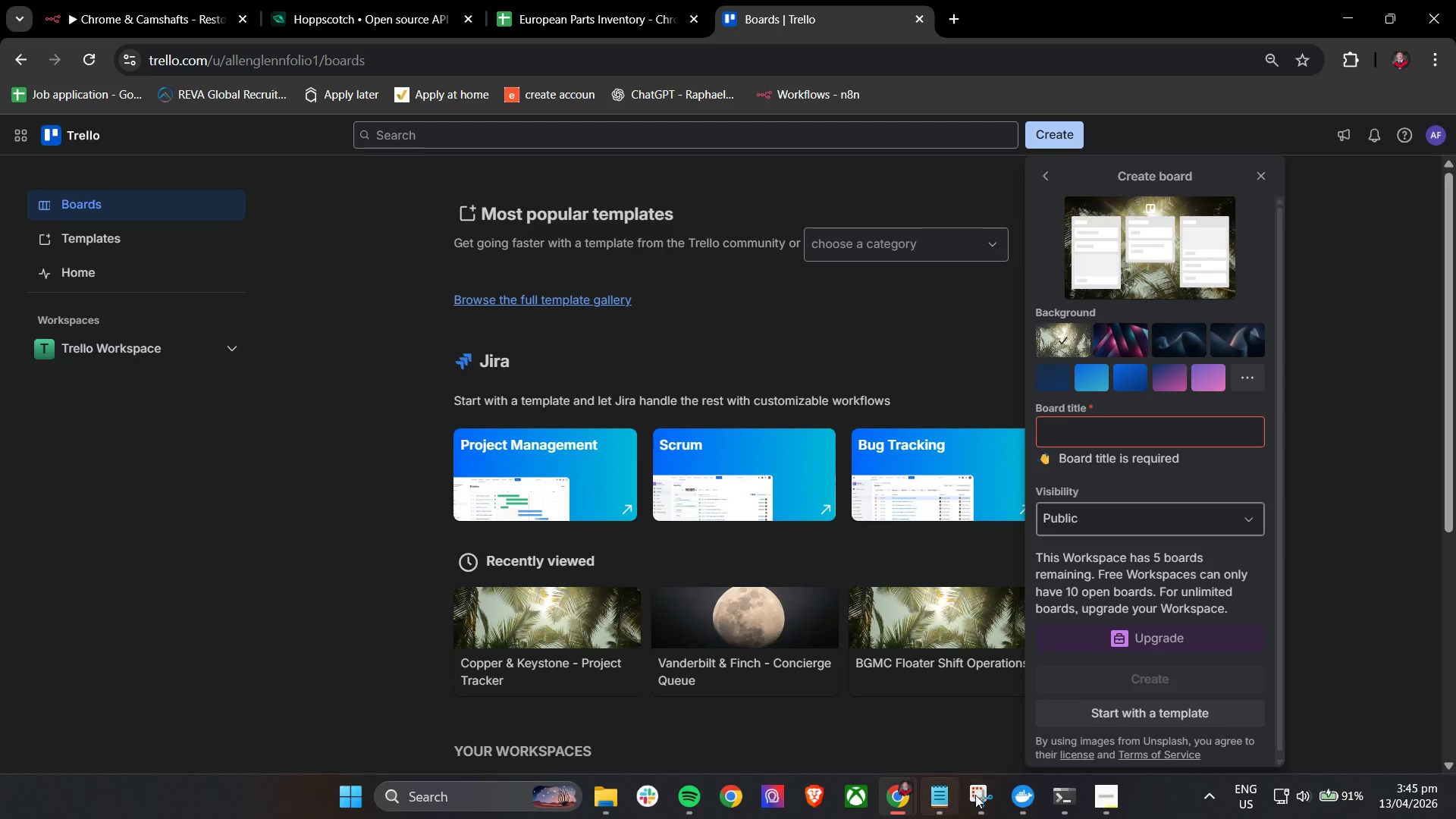 
left_click([1105, 795])